 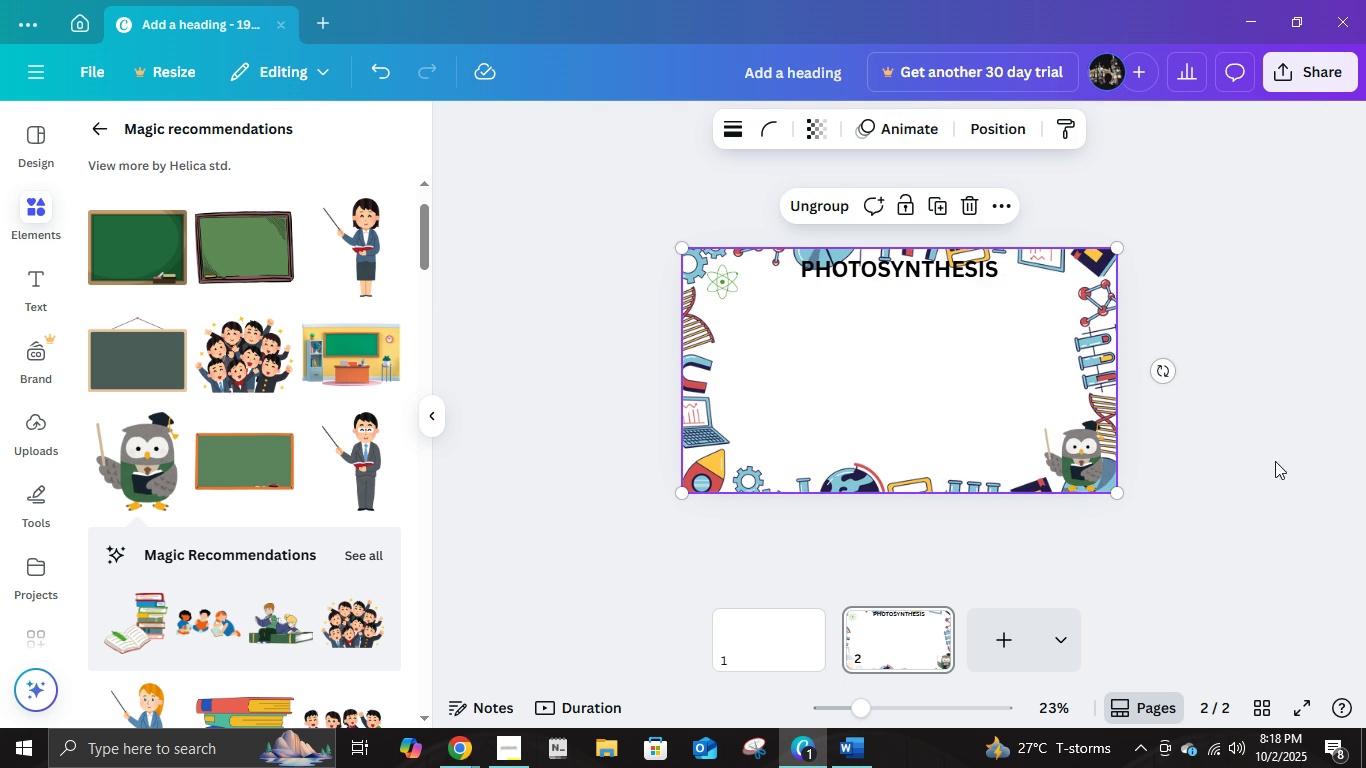 
left_click([1275, 461])
 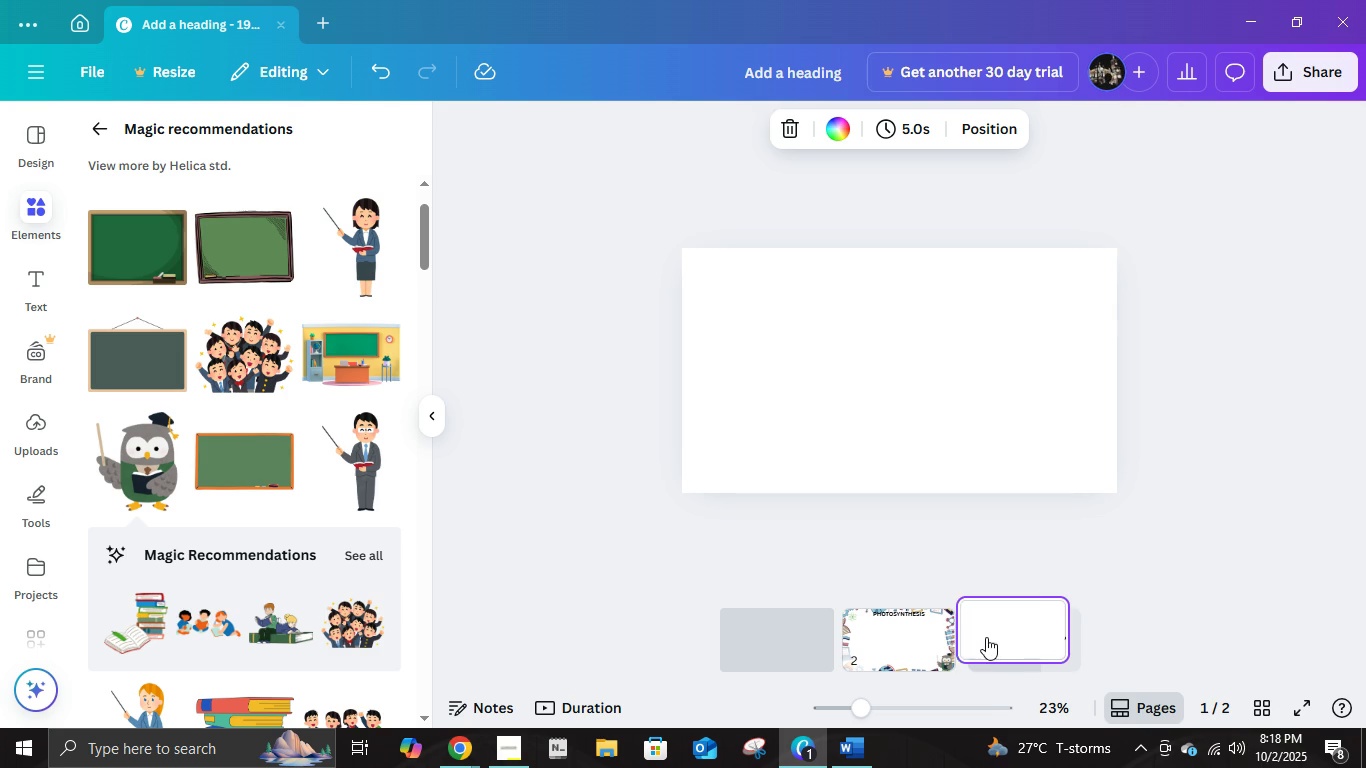 
wait(6.14)
 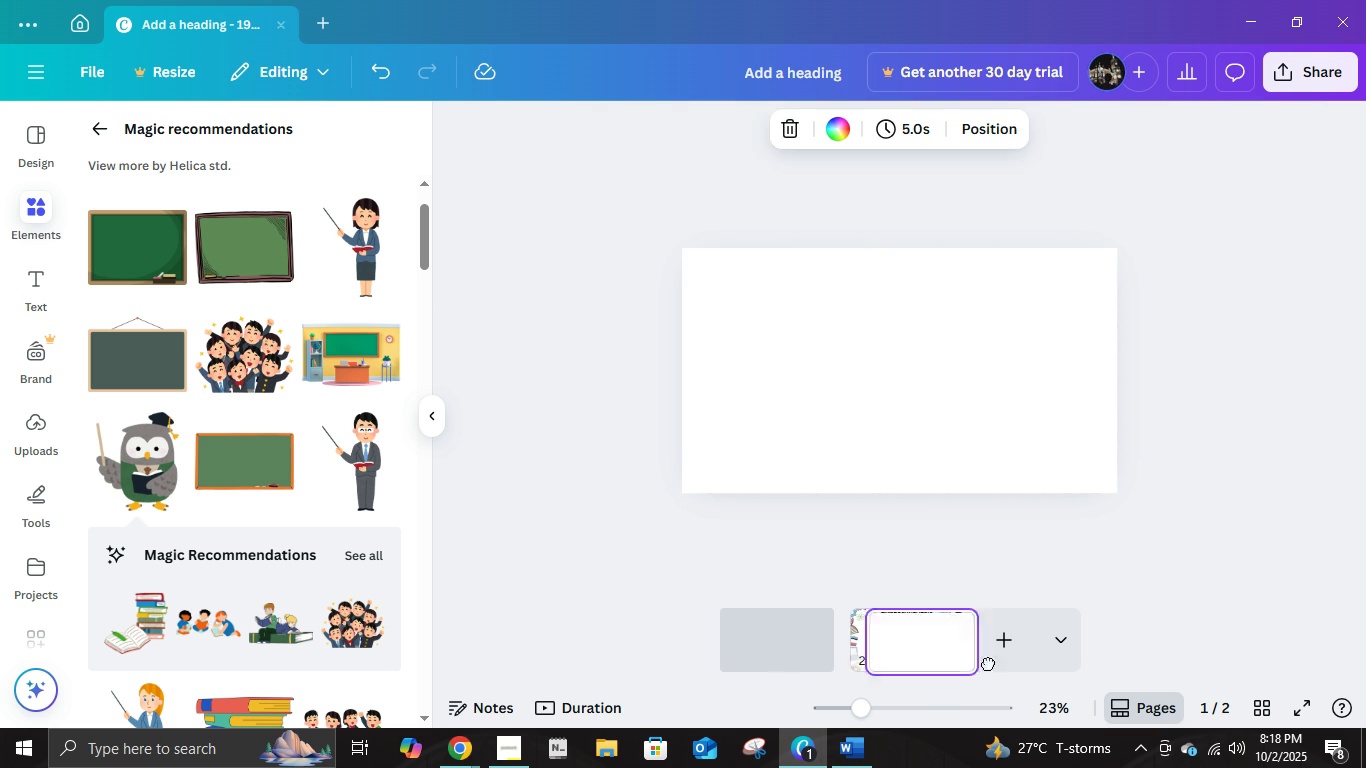 
left_click([734, 645])
 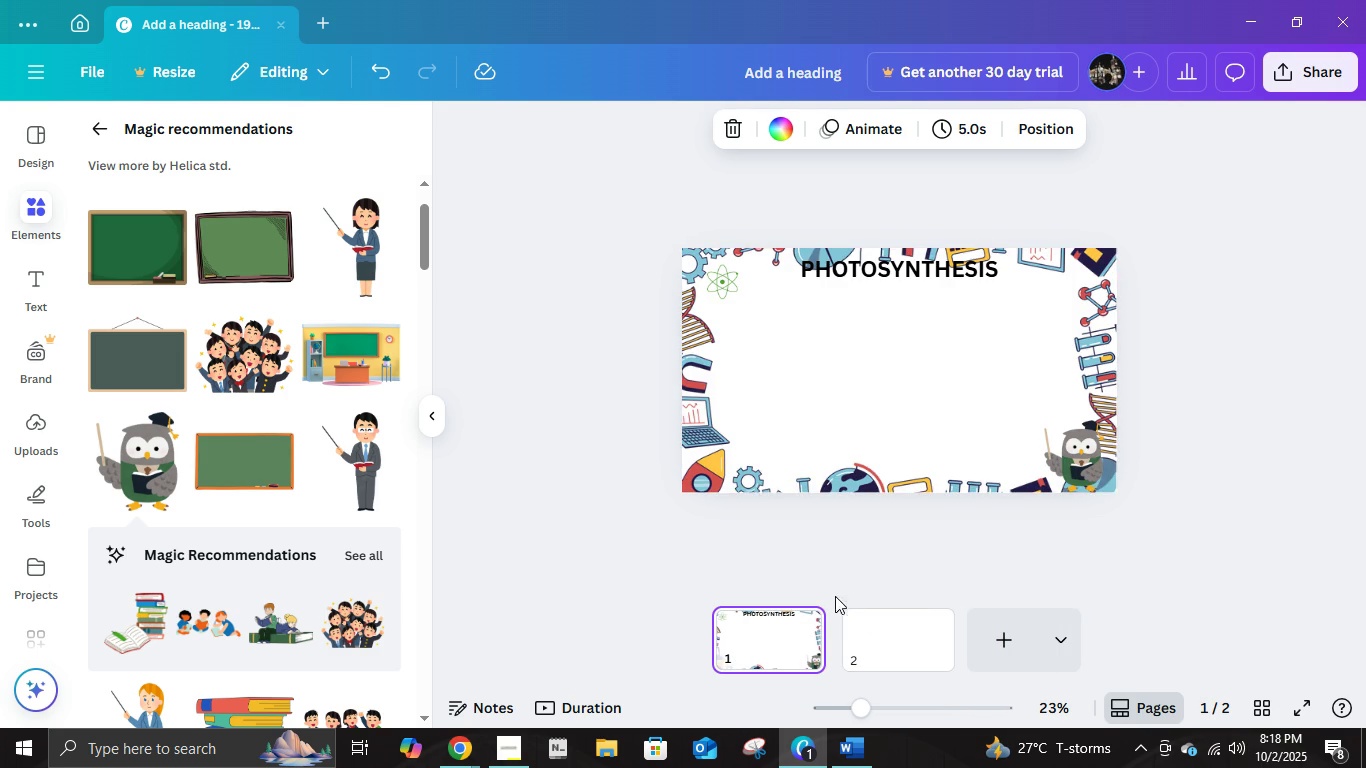 
left_click([898, 636])
 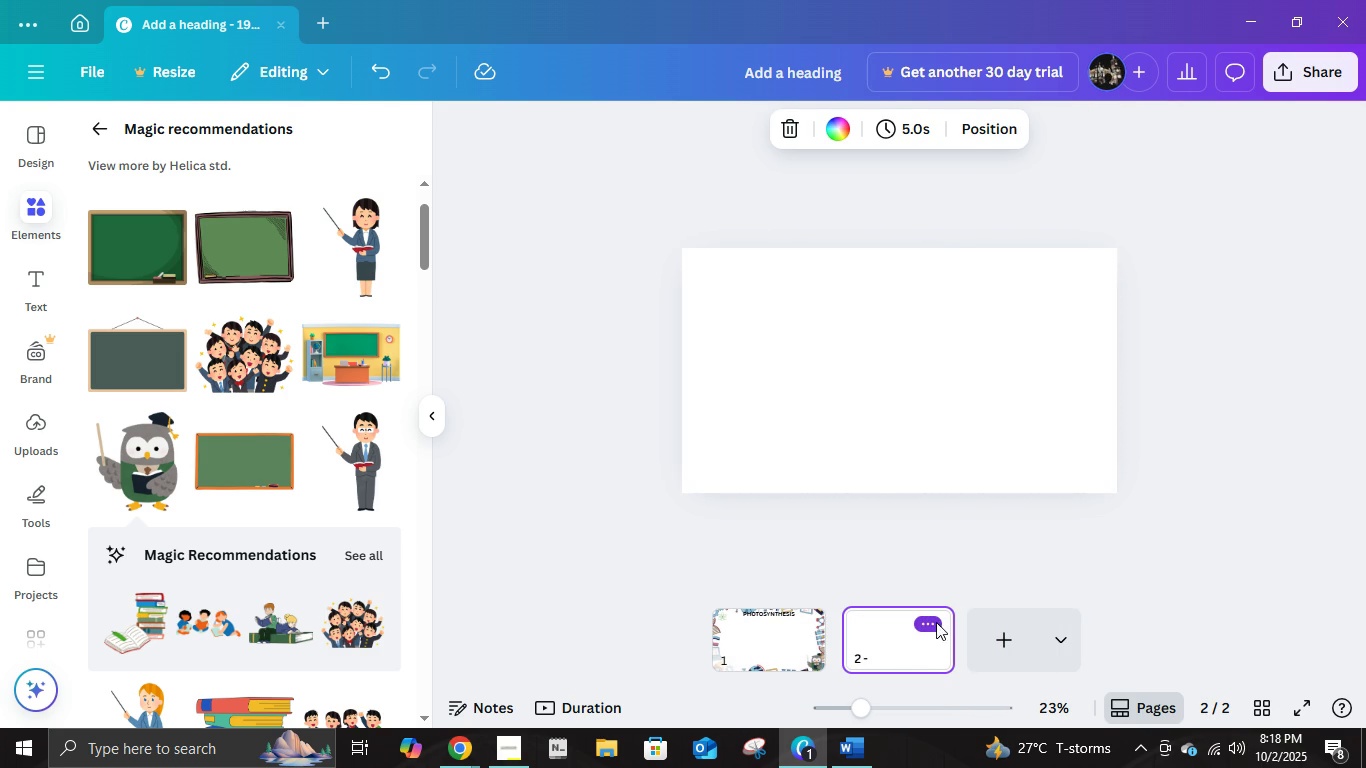 
left_click([937, 622])
 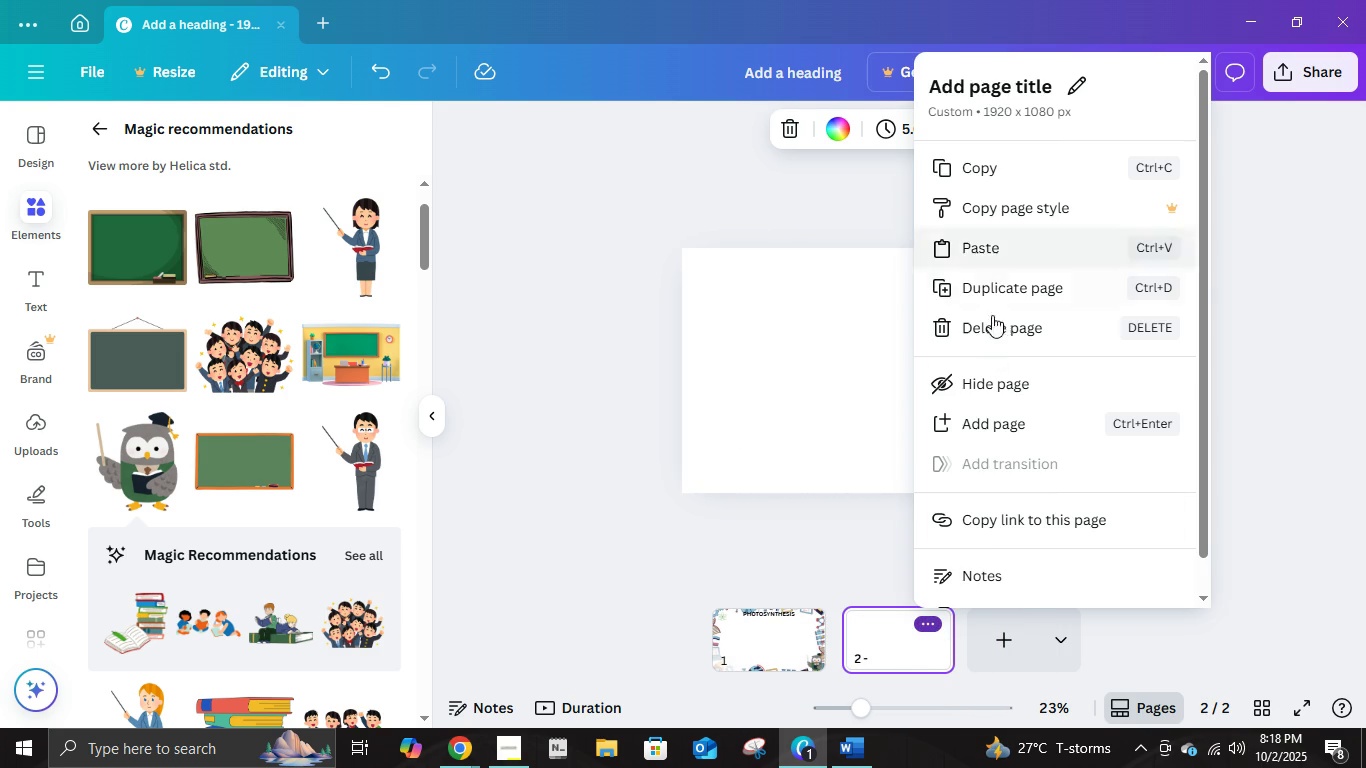 
left_click([995, 326])
 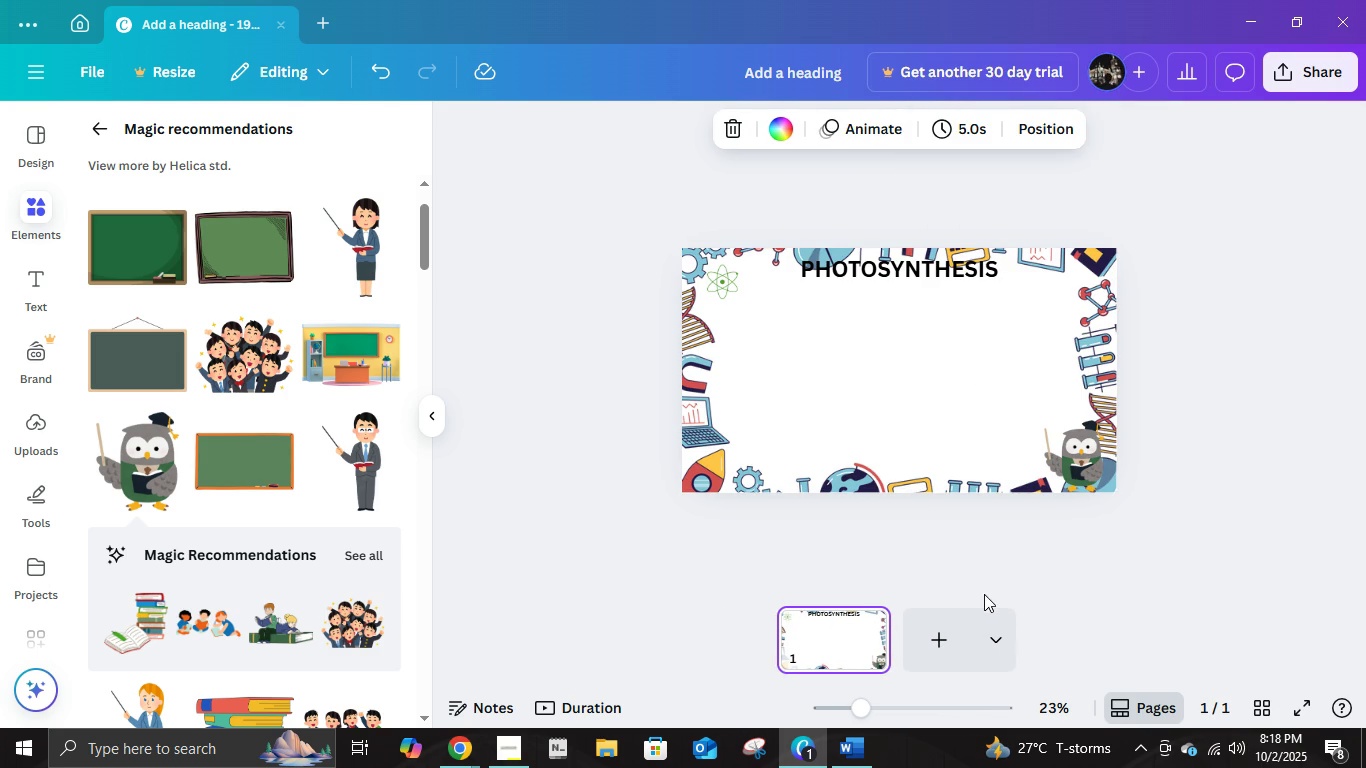 
left_click([984, 594])
 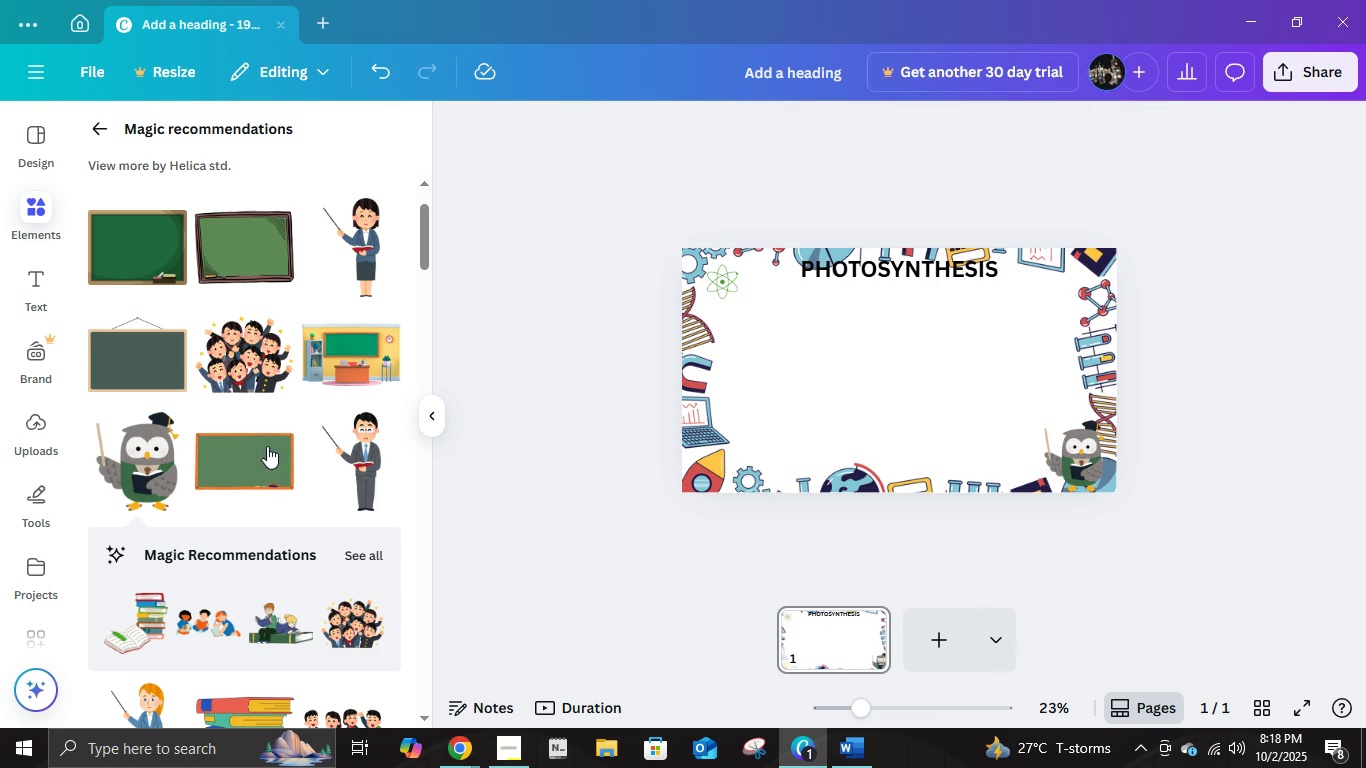 
scroll: coordinate [251, 505], scroll_direction: down, amount: 7.0
 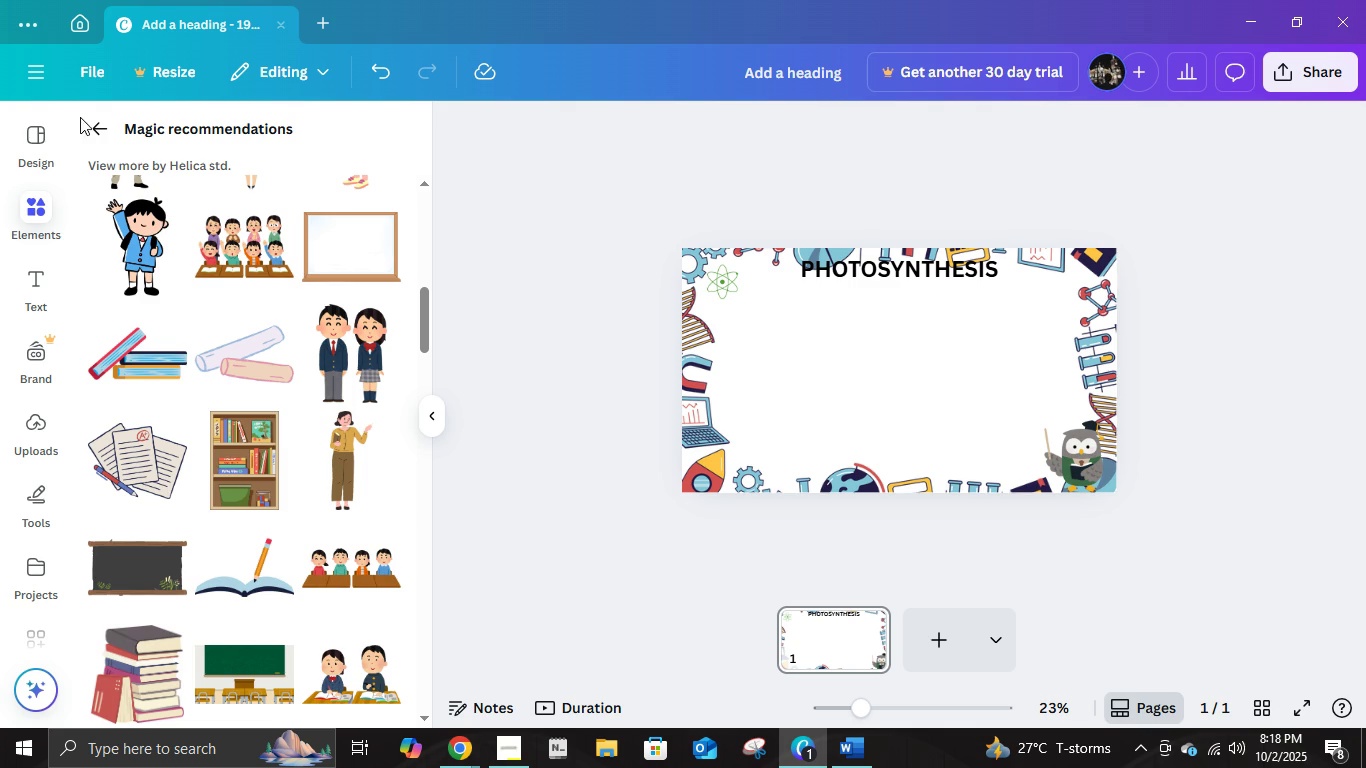 
left_click([97, 134])
 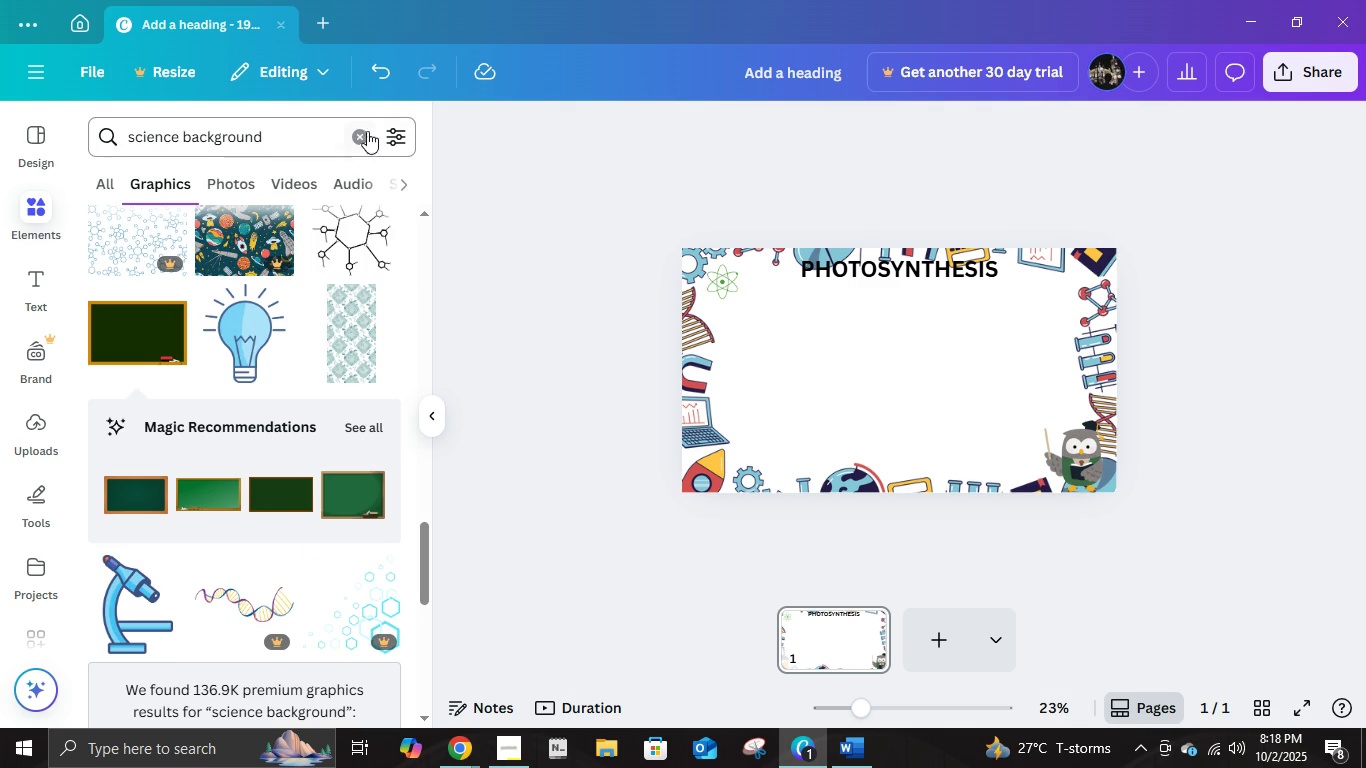 
left_click([362, 134])
 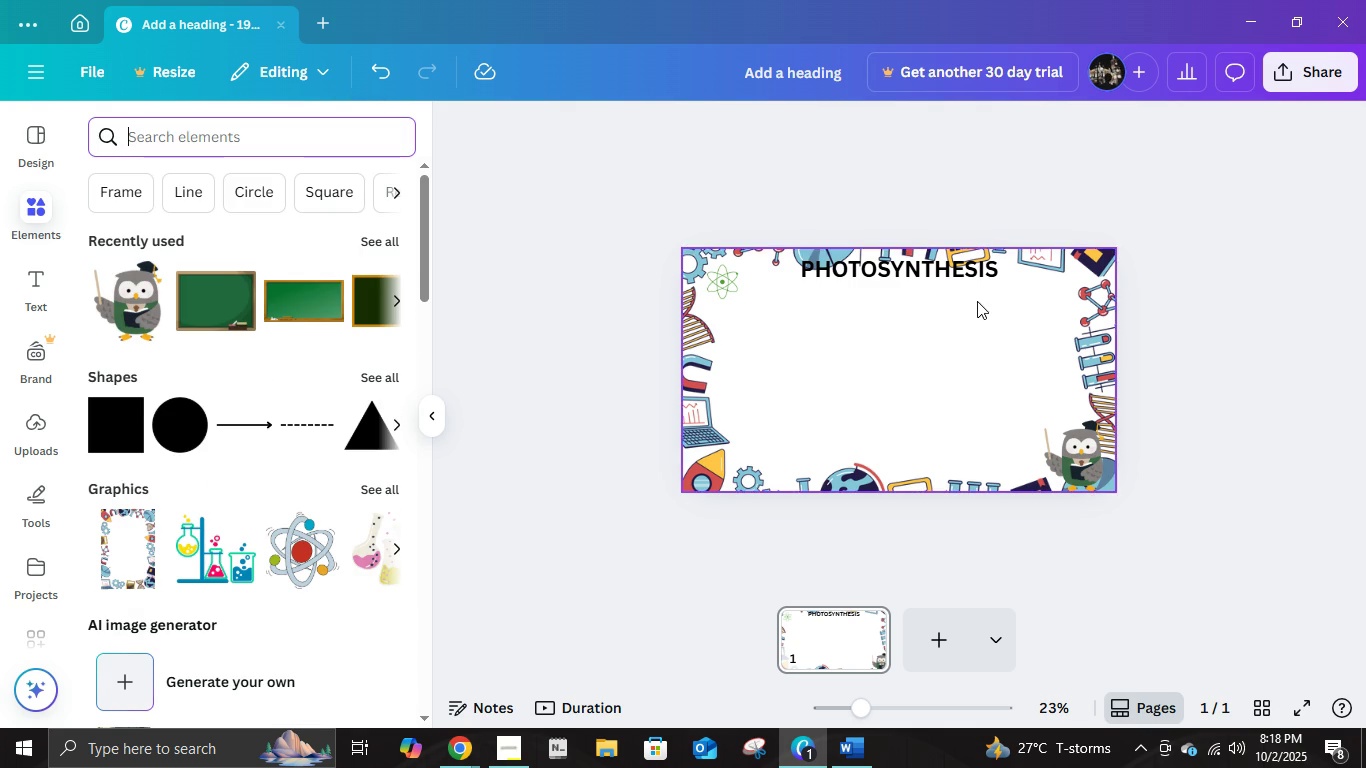 
left_click([953, 276])
 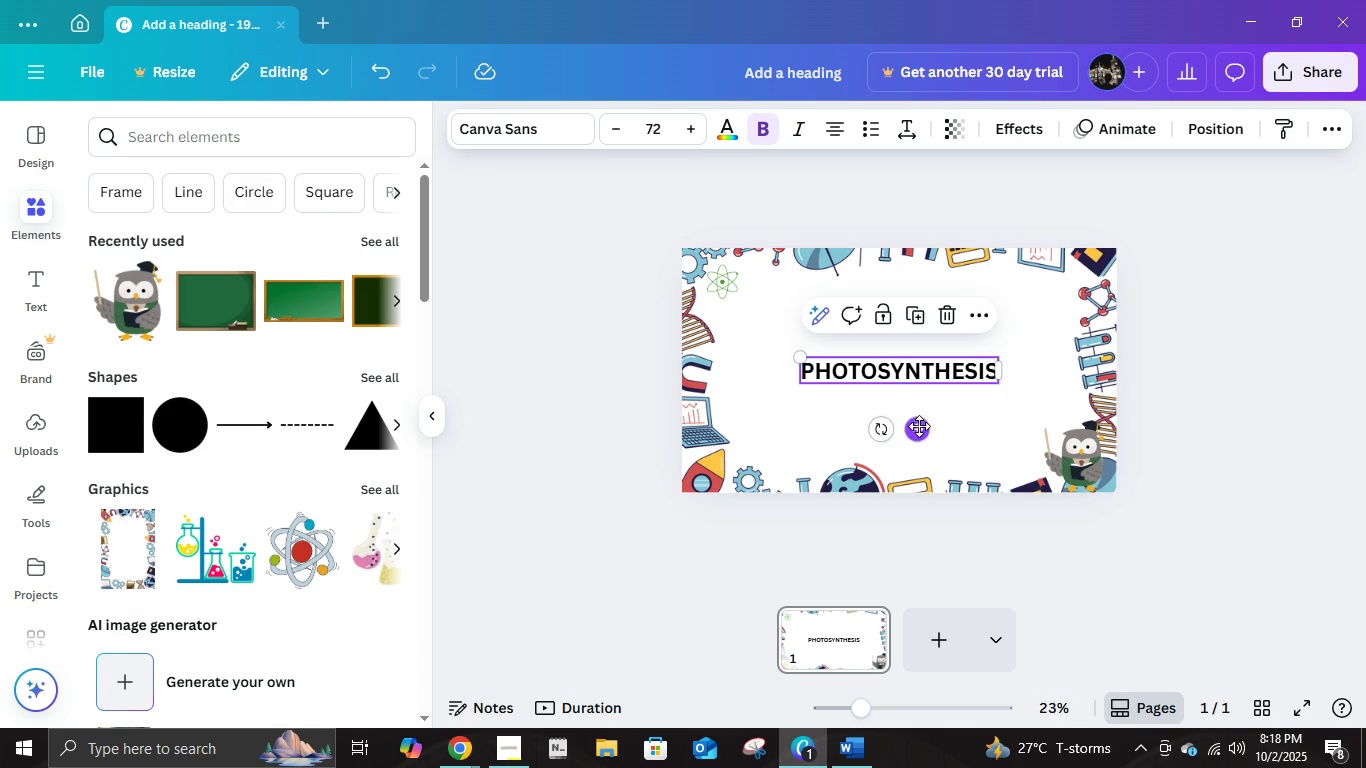 
left_click([1241, 348])
 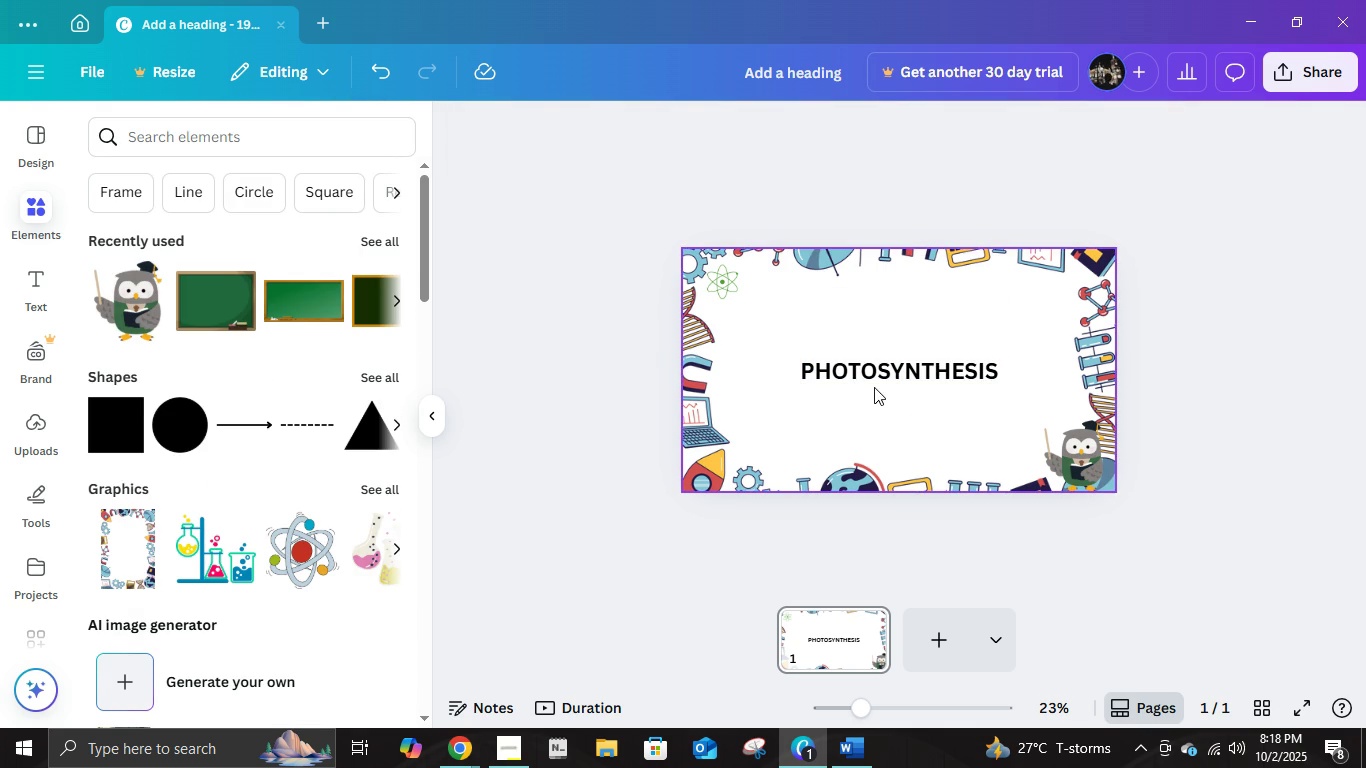 
left_click([876, 380])
 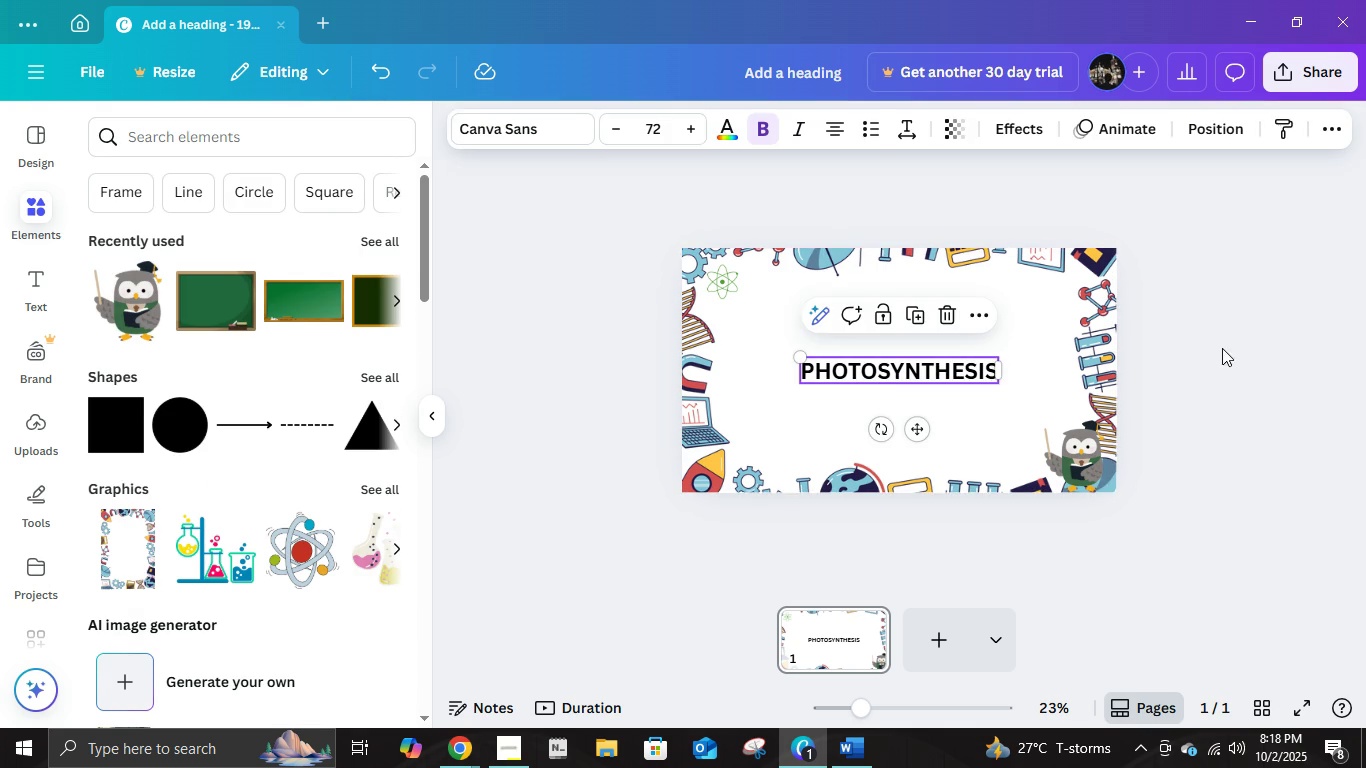 
left_click([1222, 348])
 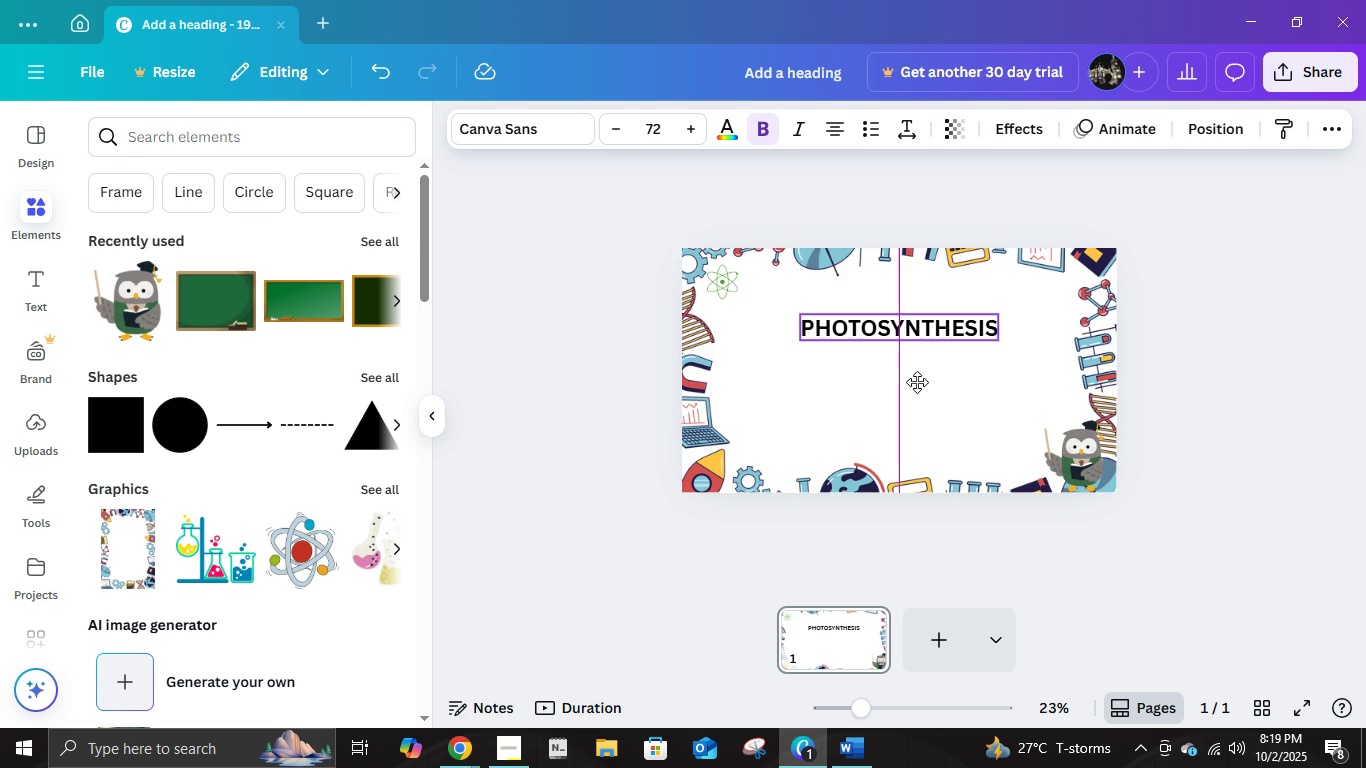 
wait(6.64)
 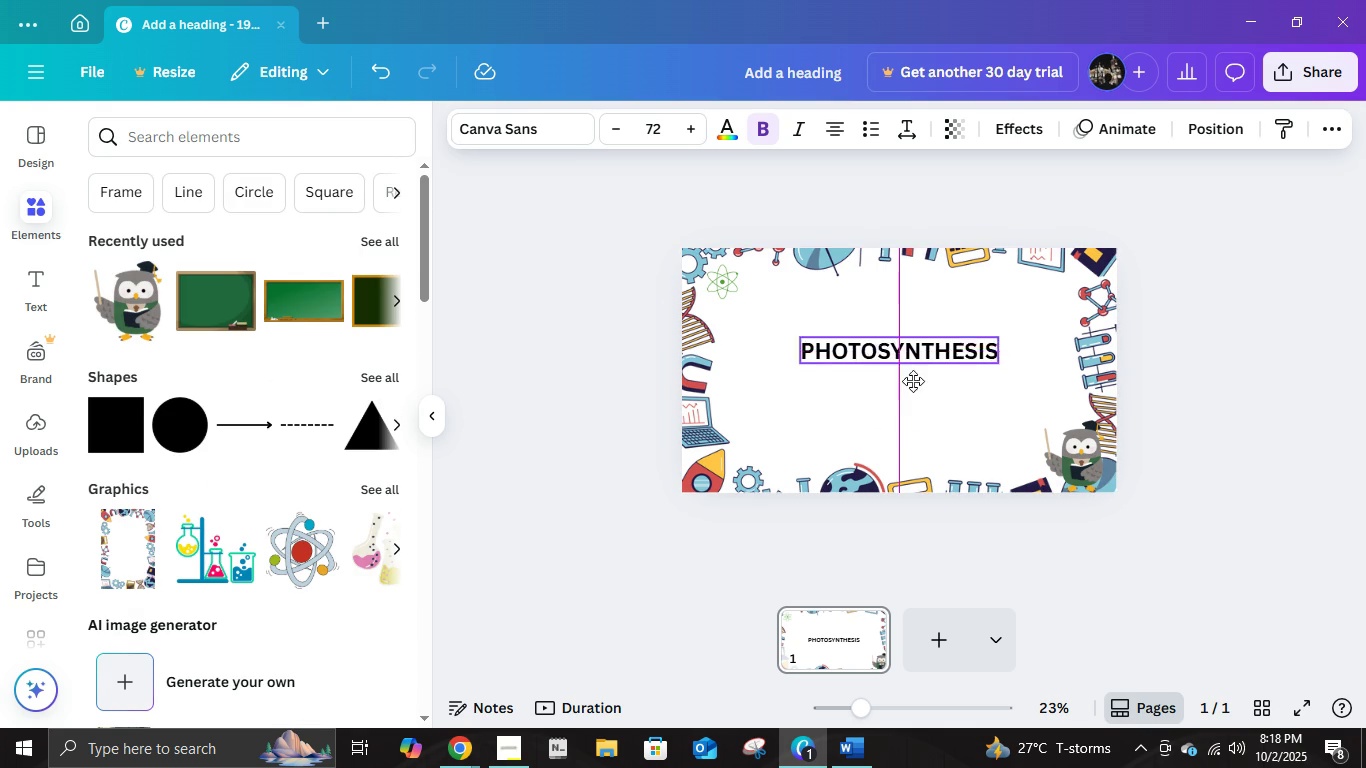 
left_click([1235, 300])
 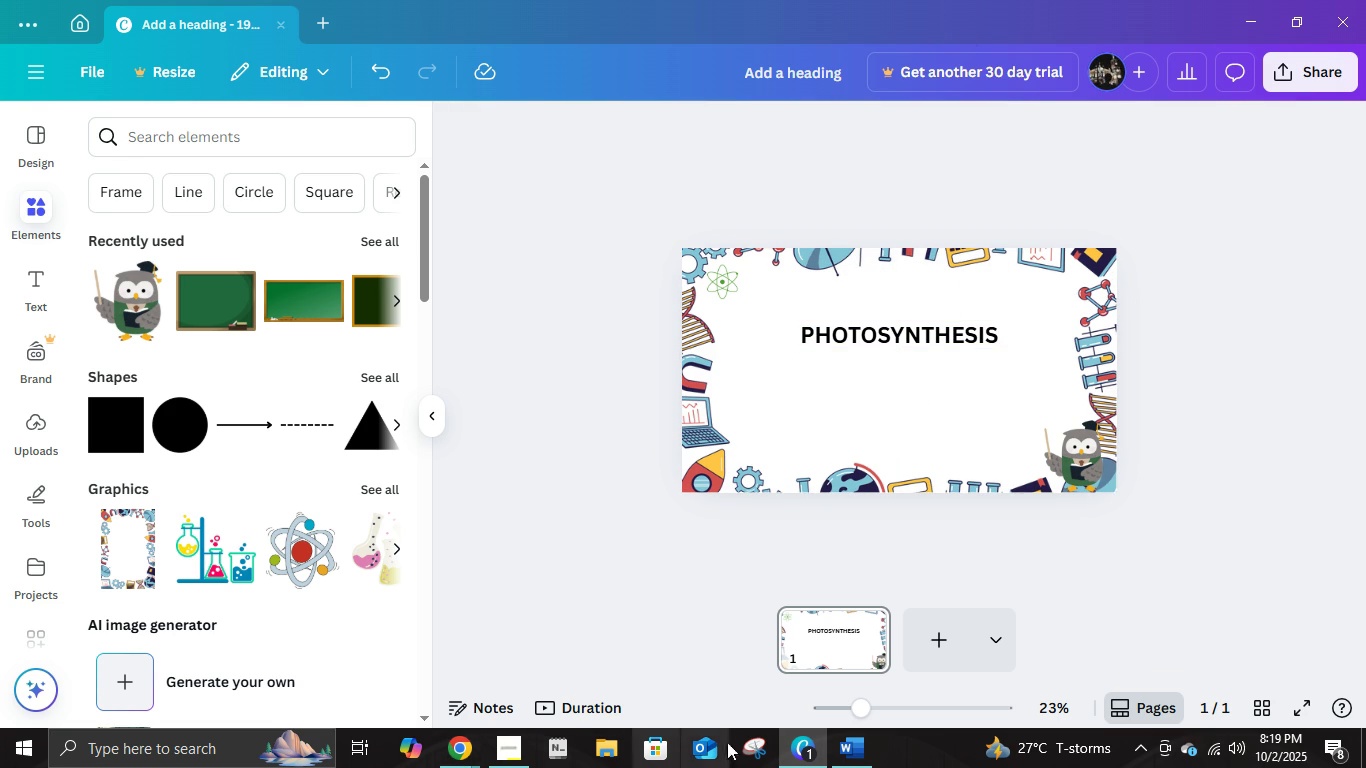 
left_click([851, 751])
 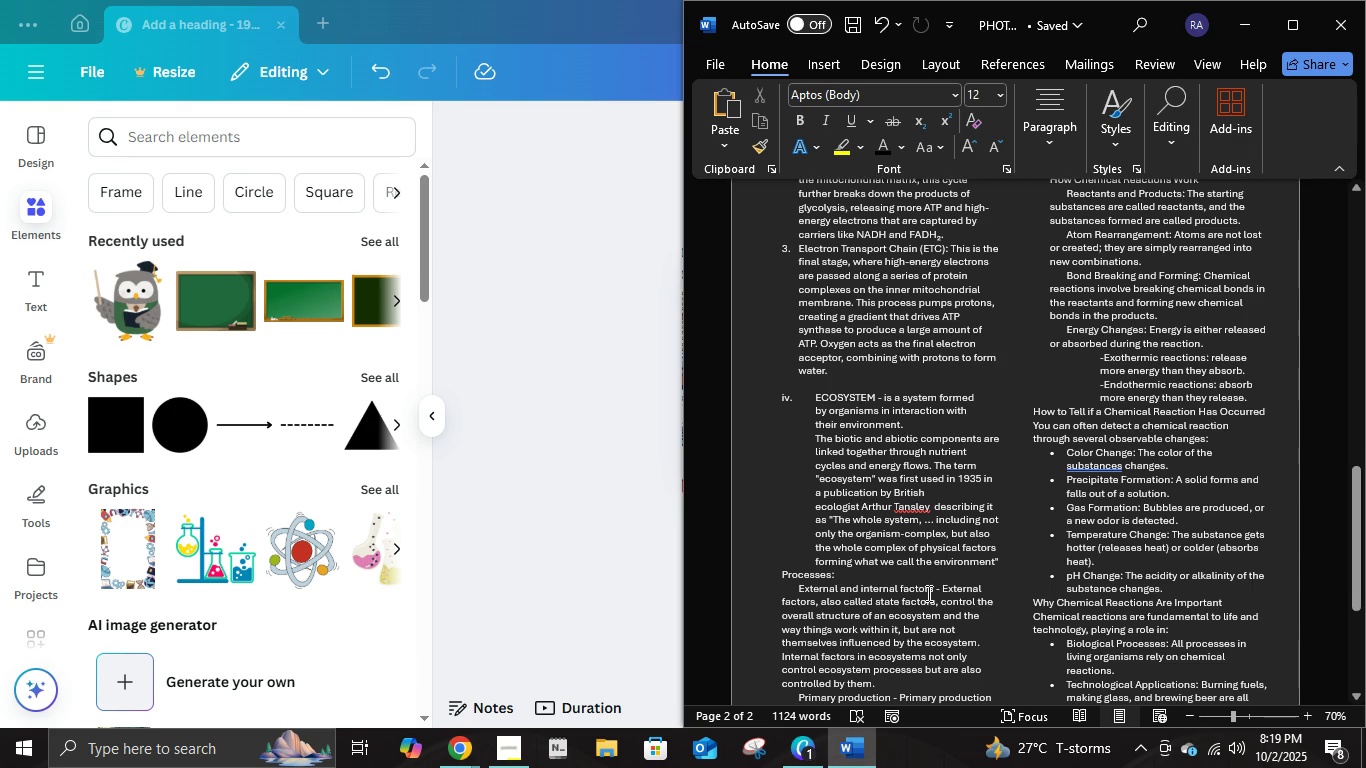 
scroll: coordinate [958, 461], scroll_direction: up, amount: 8.0
 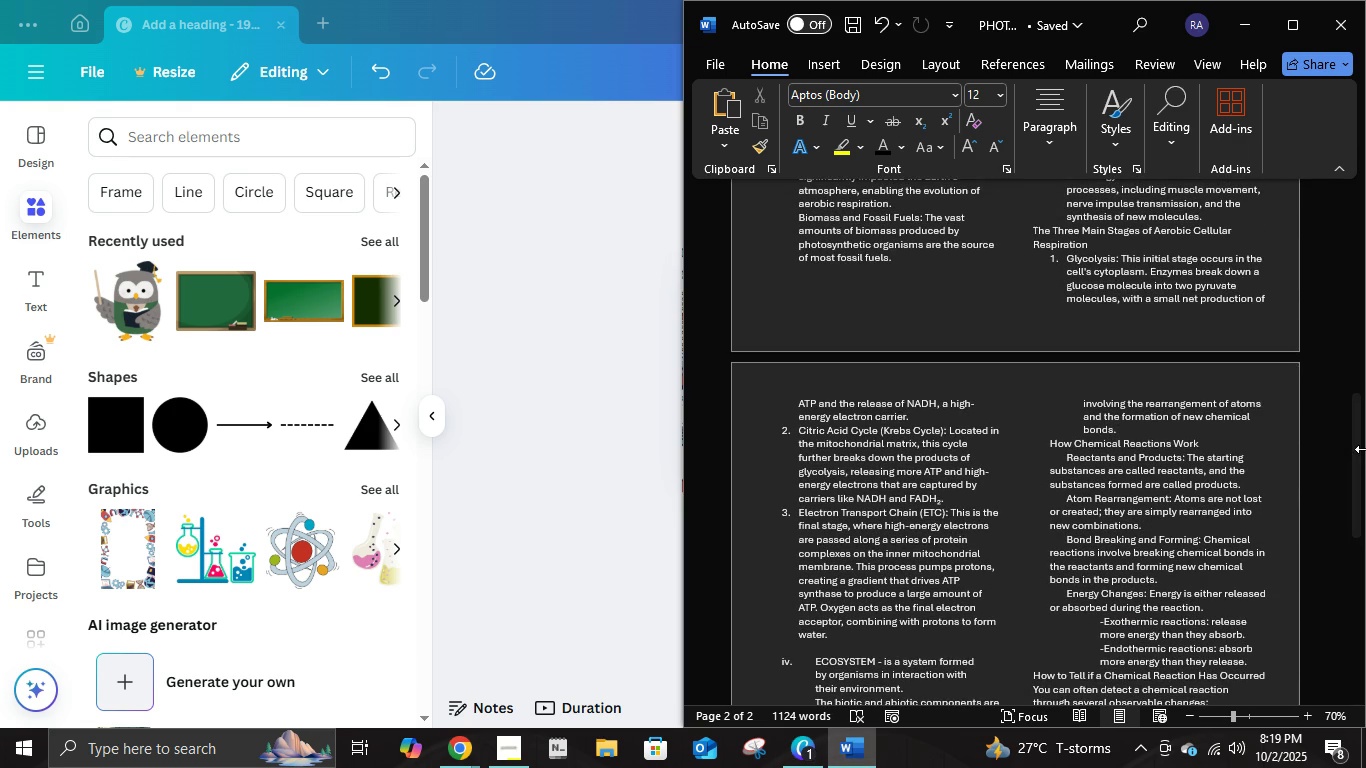 
left_click([1365, 449])
 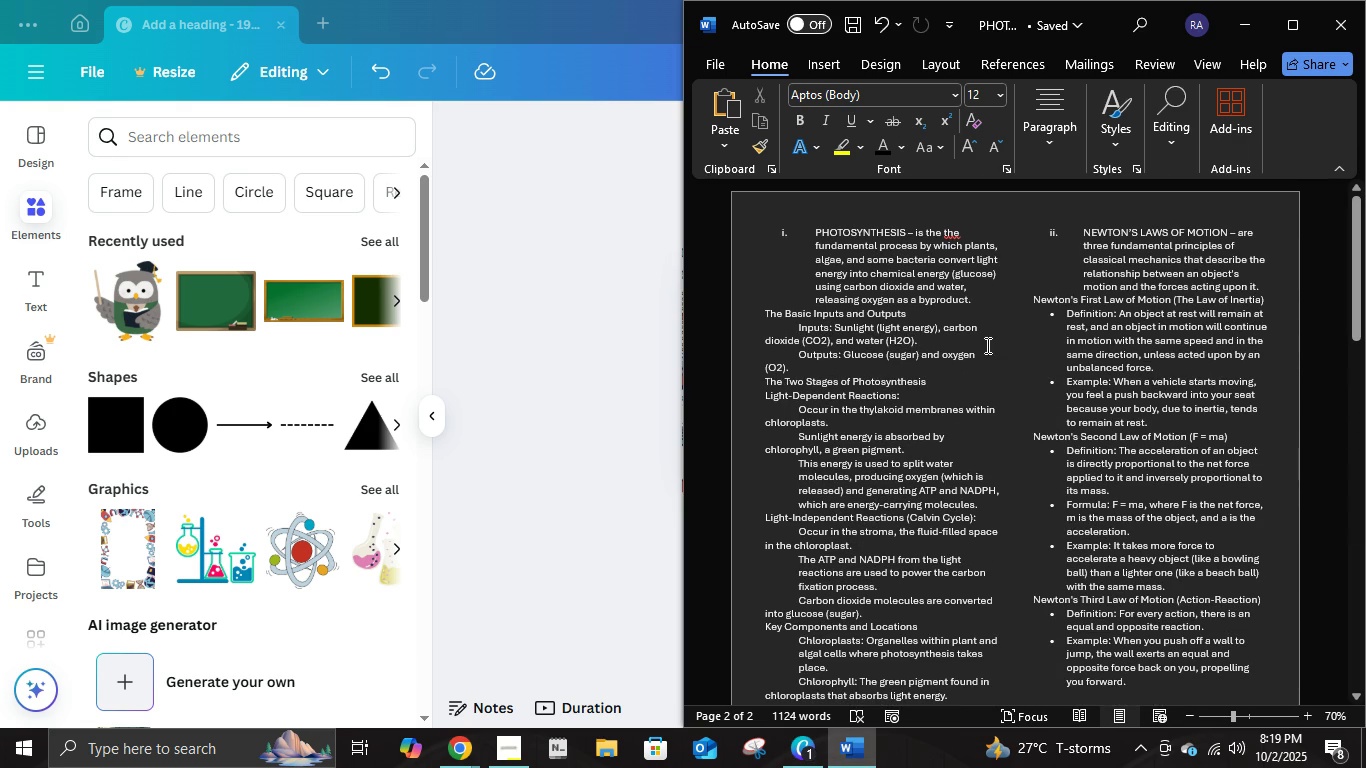 
left_click([946, 287])
 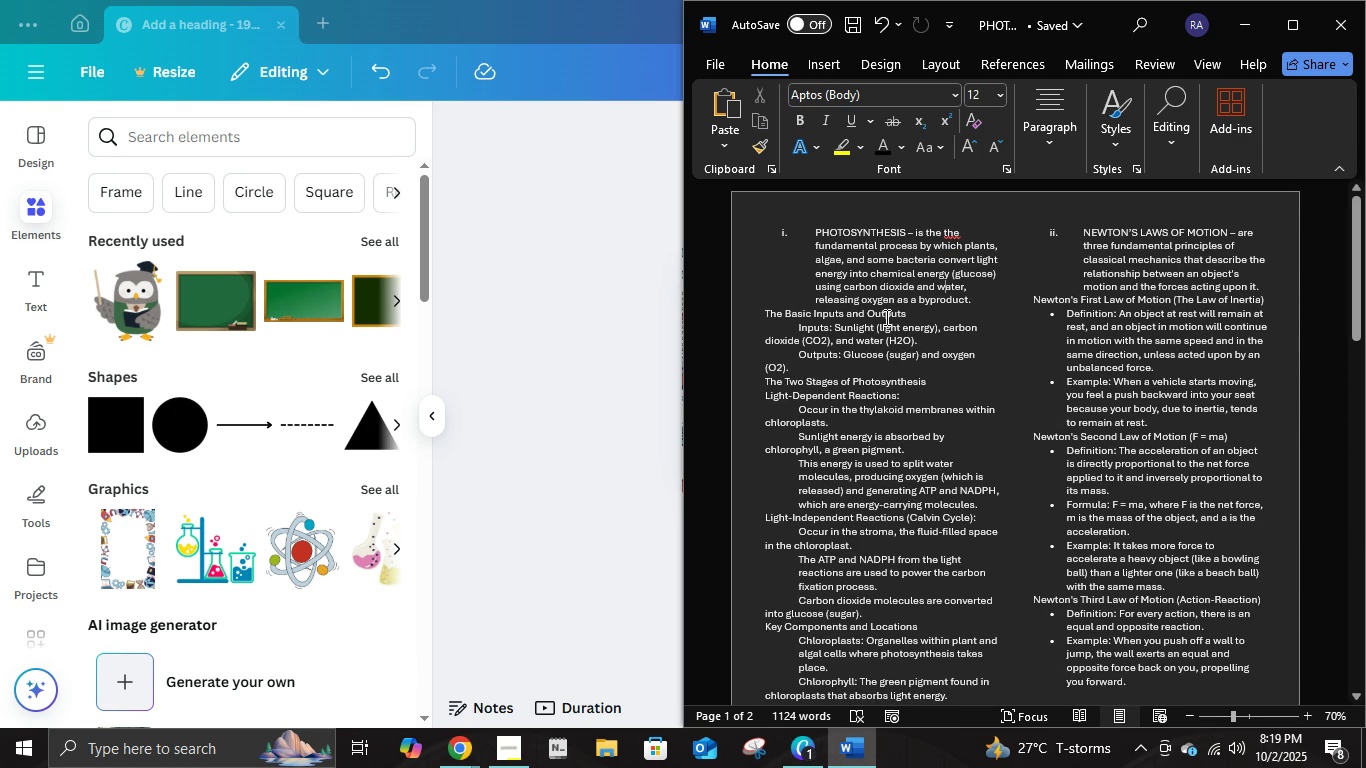 
scroll: coordinate [869, 331], scroll_direction: down, amount: 3.0
 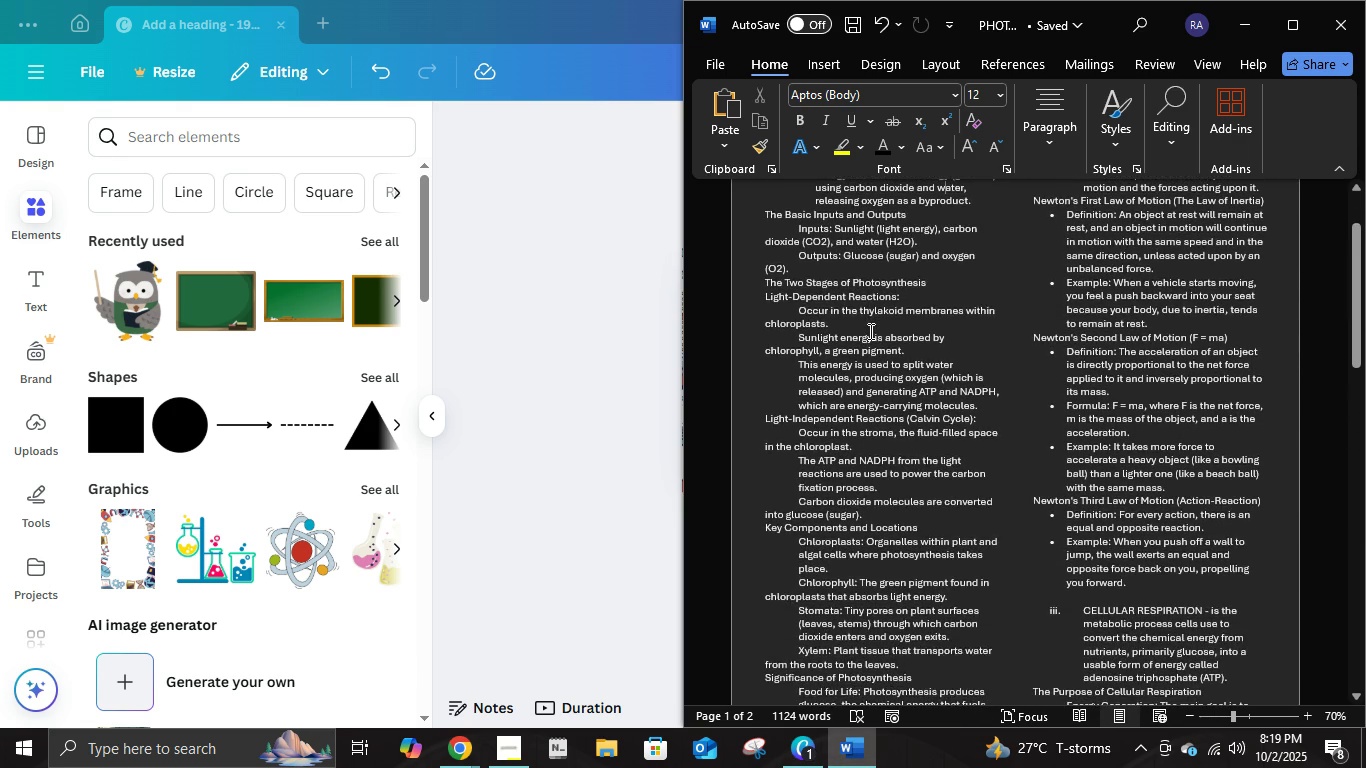 
scroll: coordinate [869, 331], scroll_direction: up, amount: 4.0
 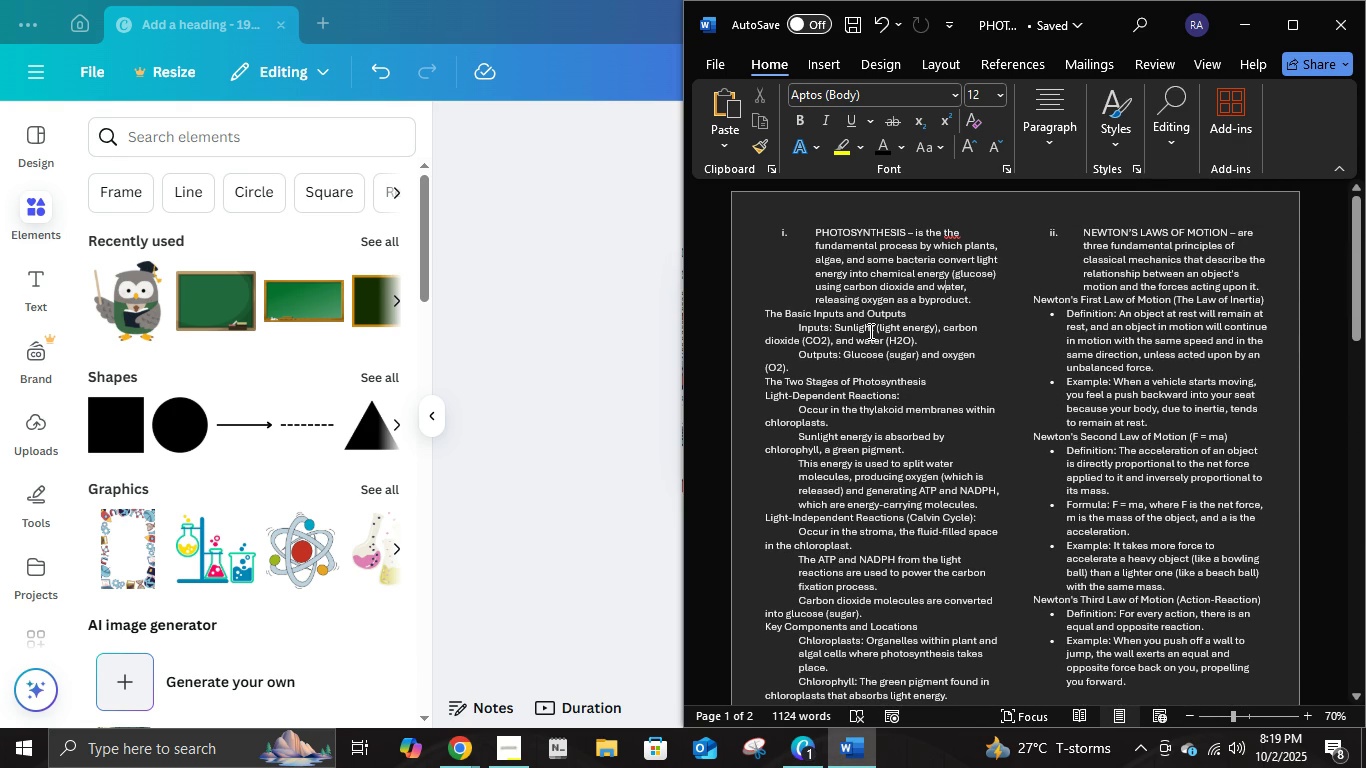 
scroll: coordinate [869, 333], scroll_direction: down, amount: 2.0
 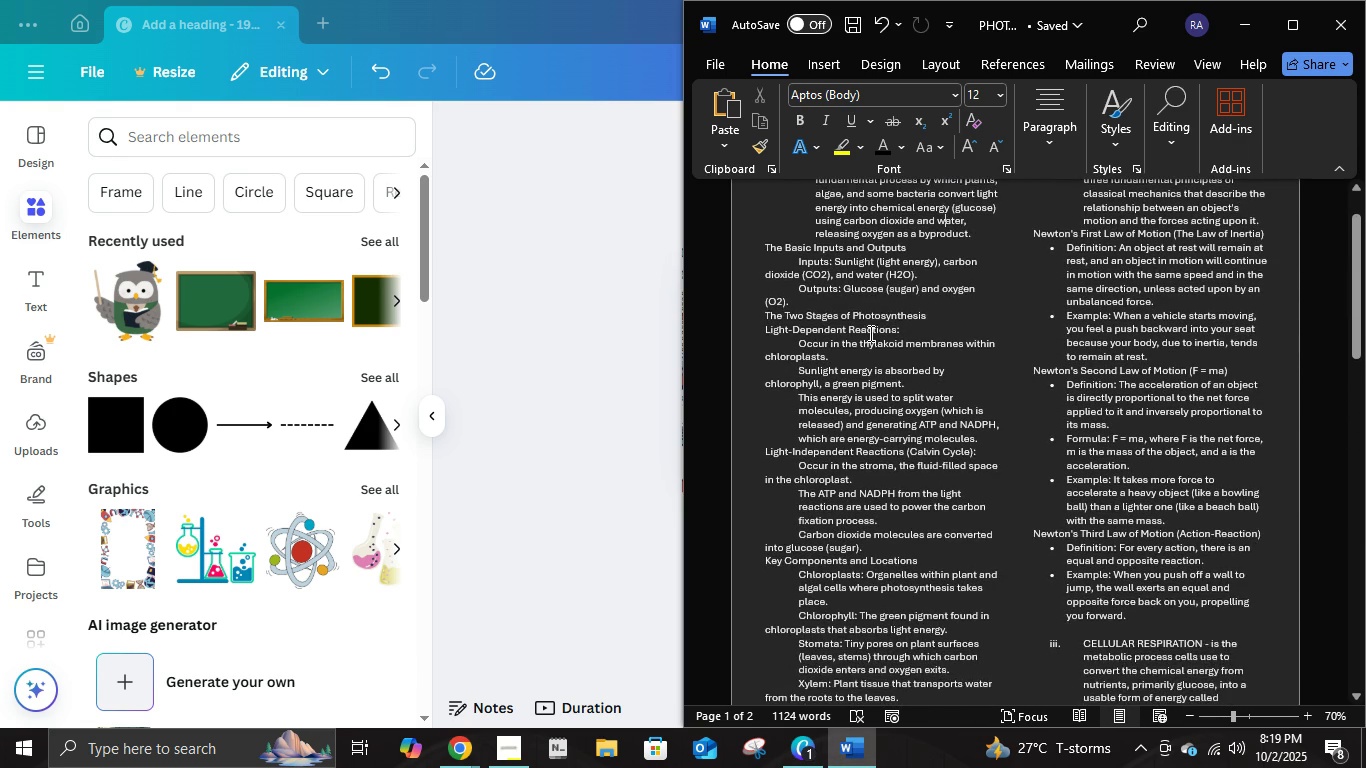 
scroll: coordinate [869, 333], scroll_direction: up, amount: 3.0
 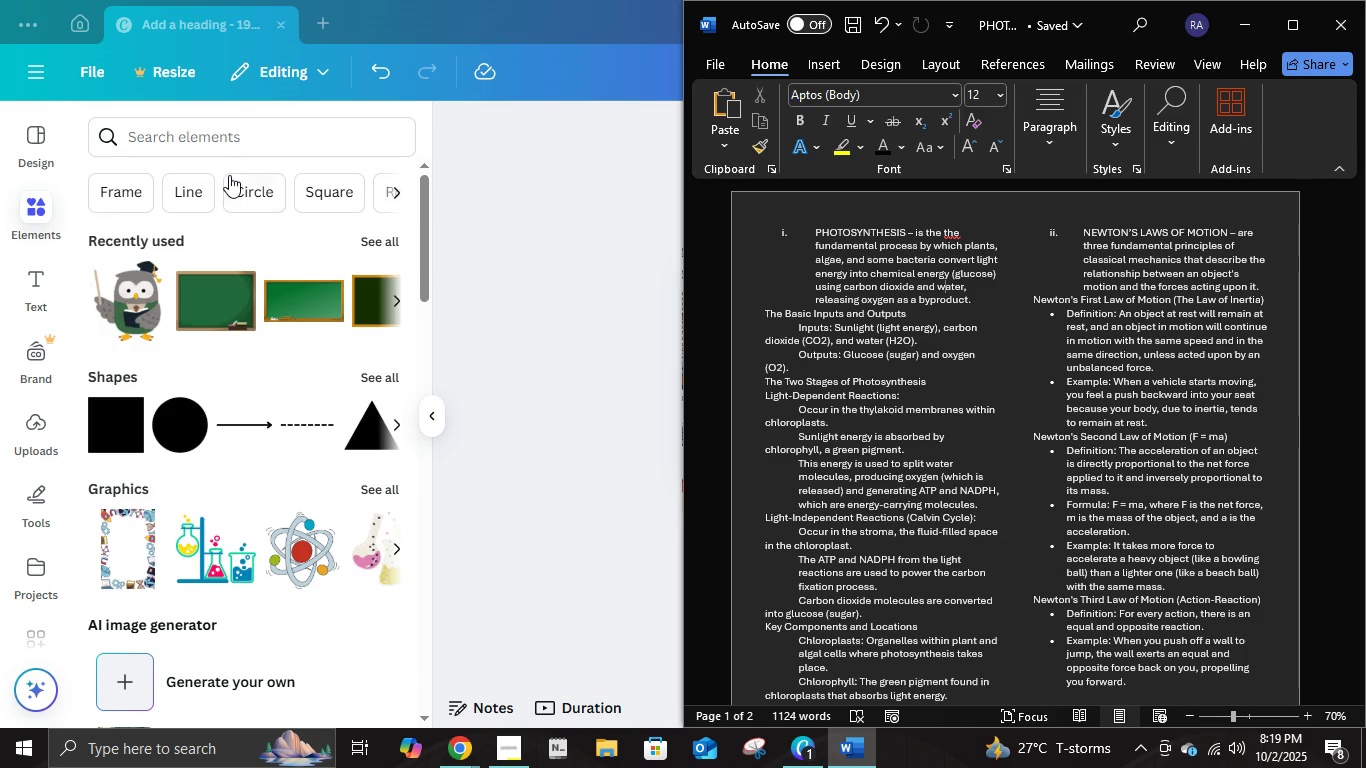 
left_click([243, 141])
 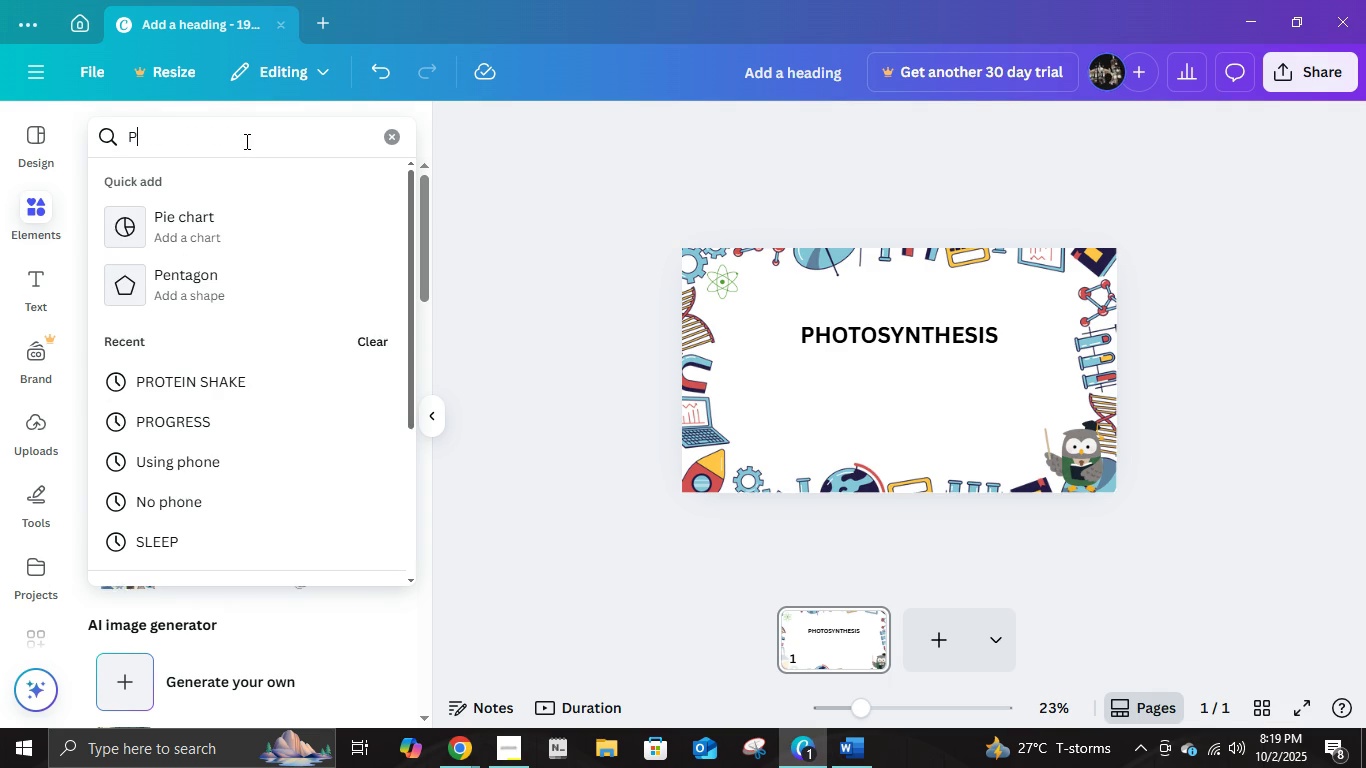 
type(PHOTOSYNTHESIS)
 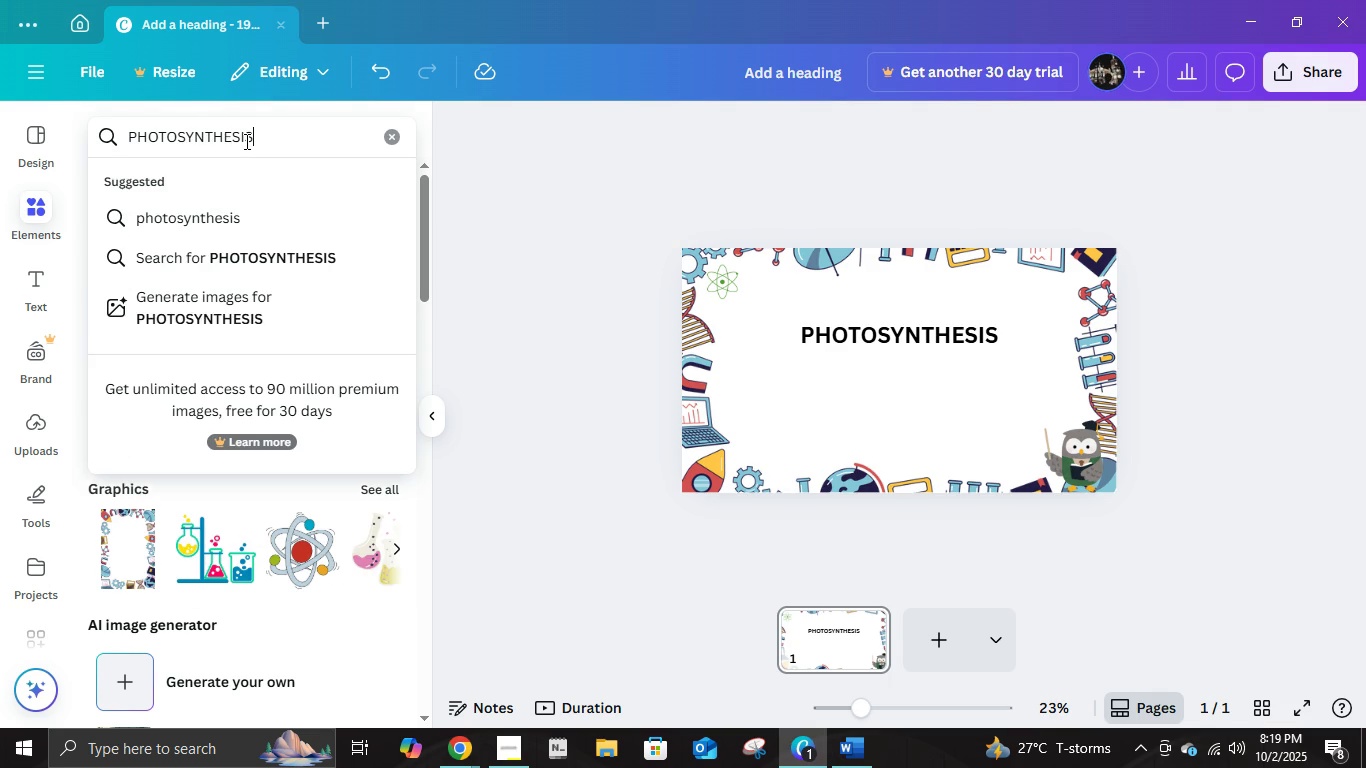 
key(Enter)
 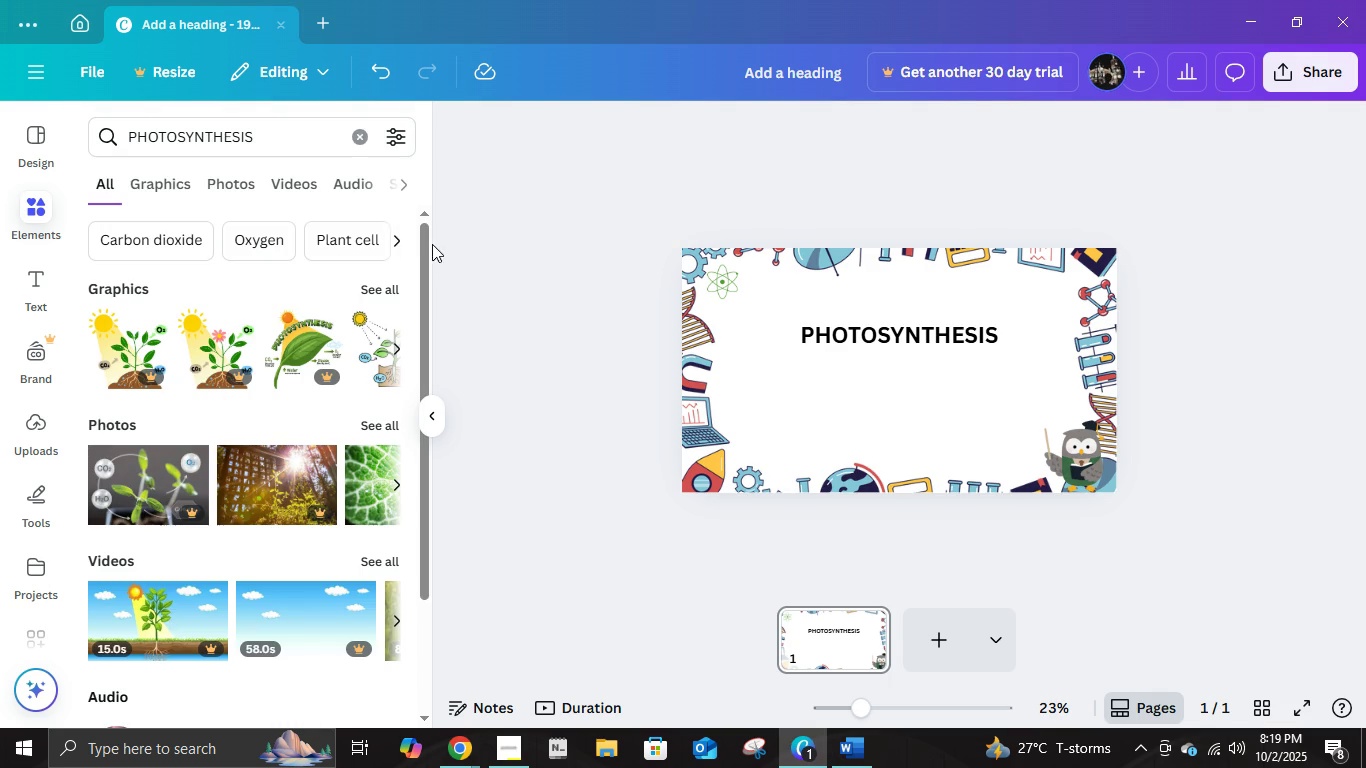 
left_click([379, 294])
 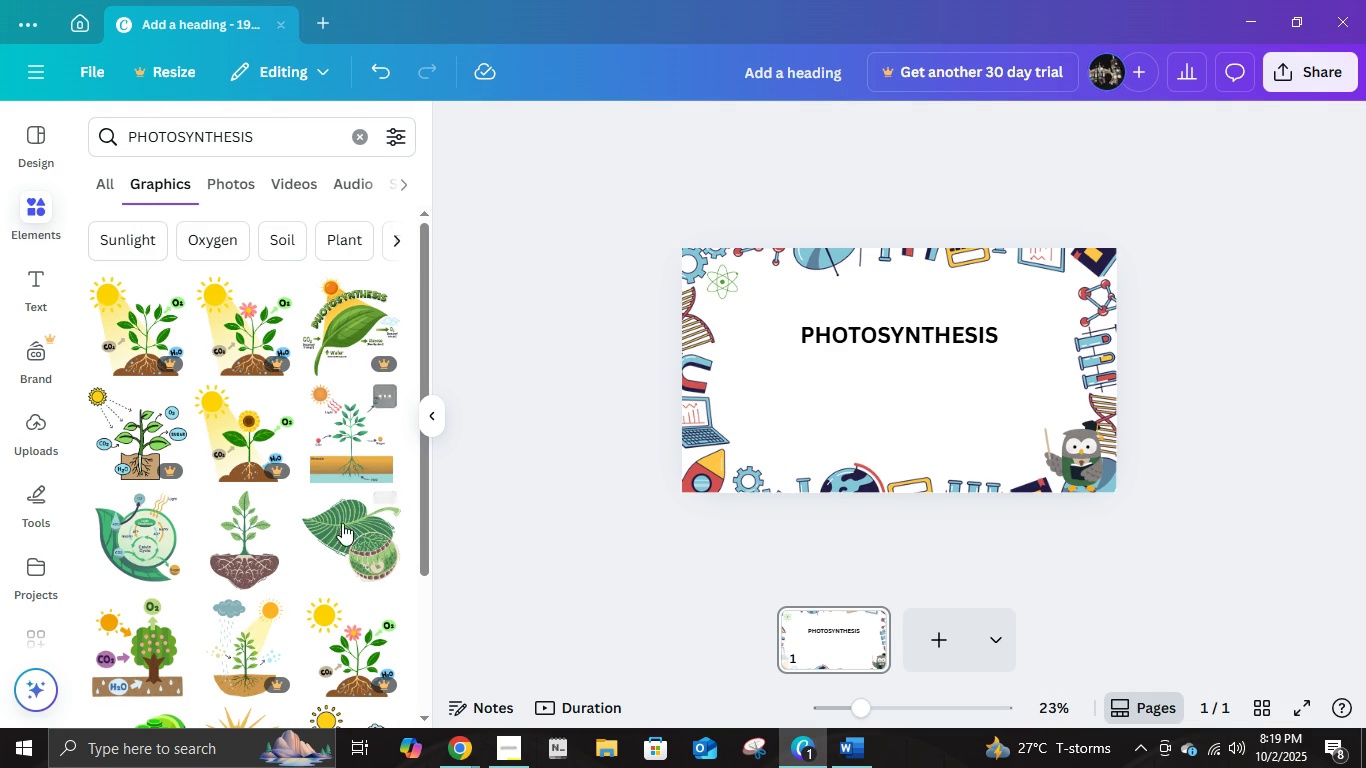 
mouse_move([344, 478])
 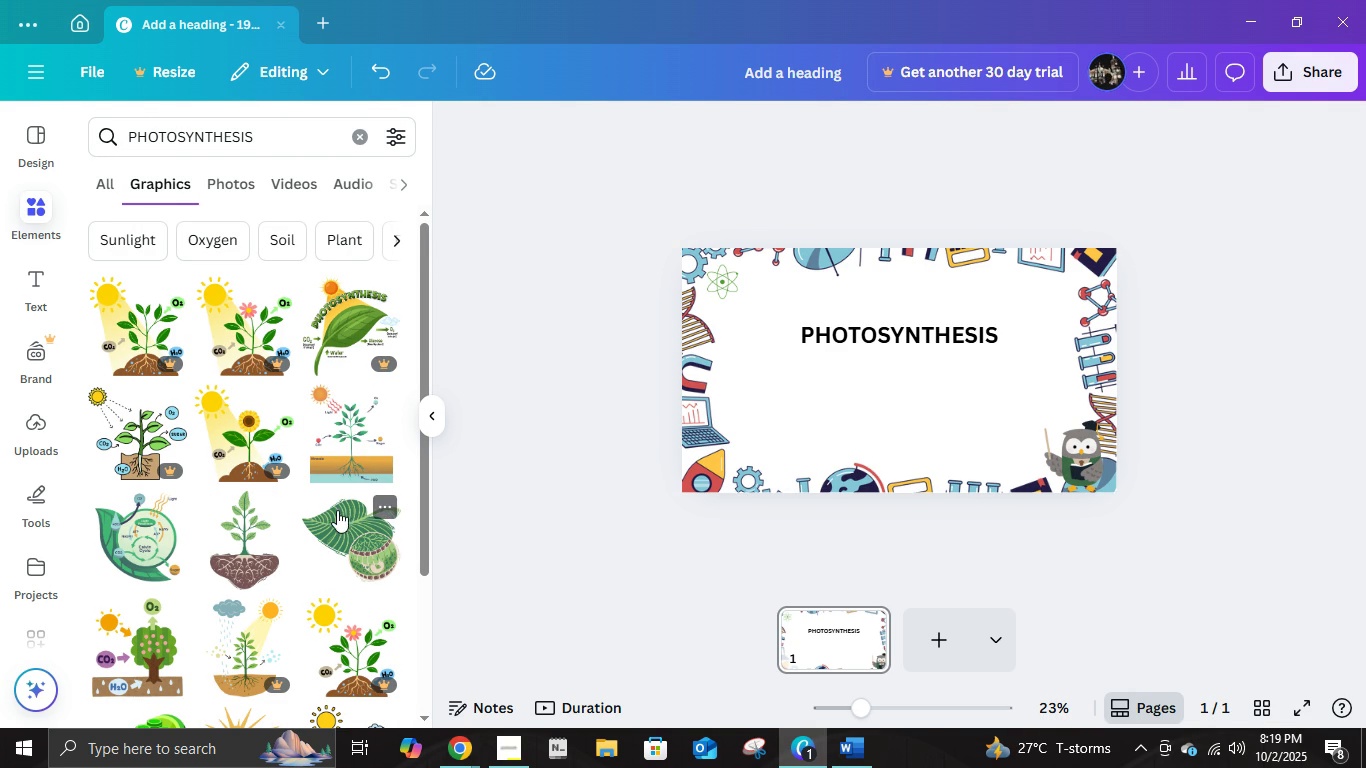 
scroll: coordinate [337, 510], scroll_direction: down, amount: 2.0
 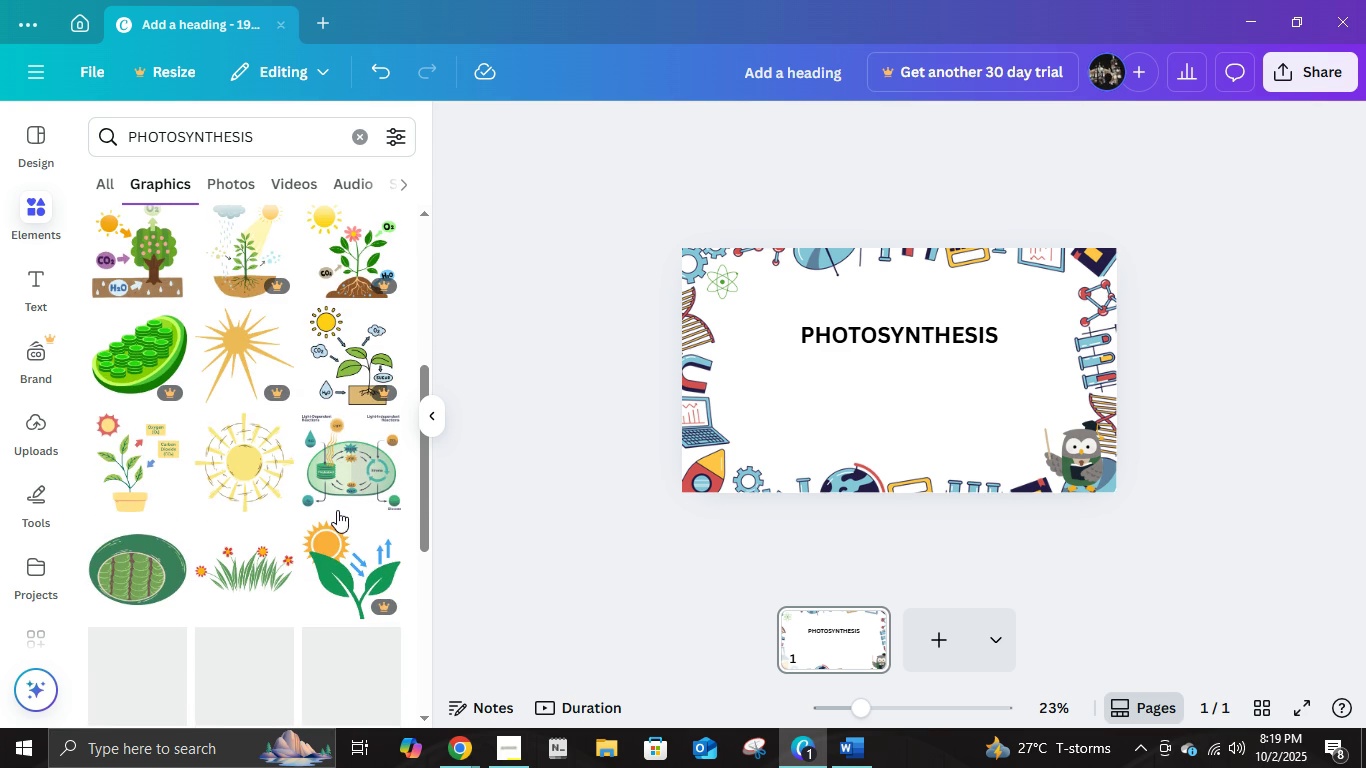 
scroll: coordinate [337, 510], scroll_direction: up, amount: 9.0
 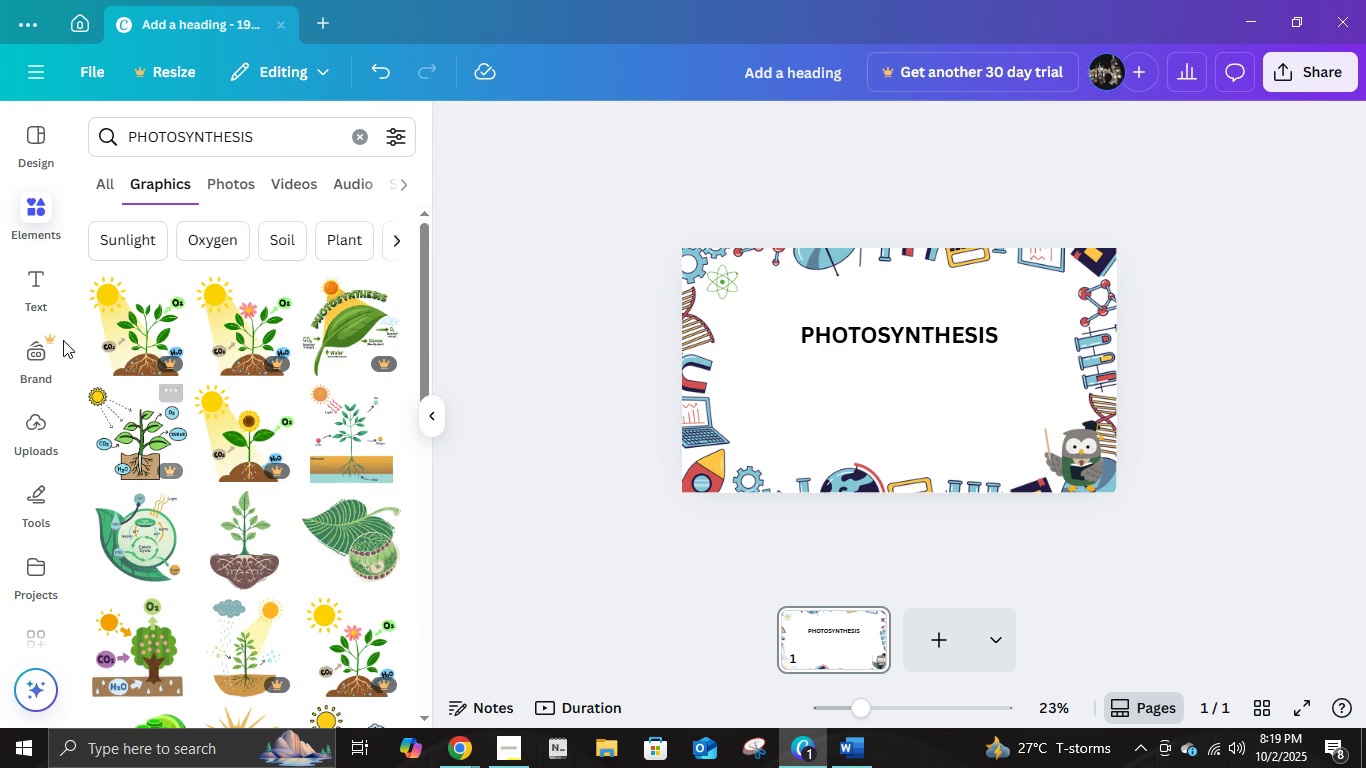 
left_click([47, 308])
 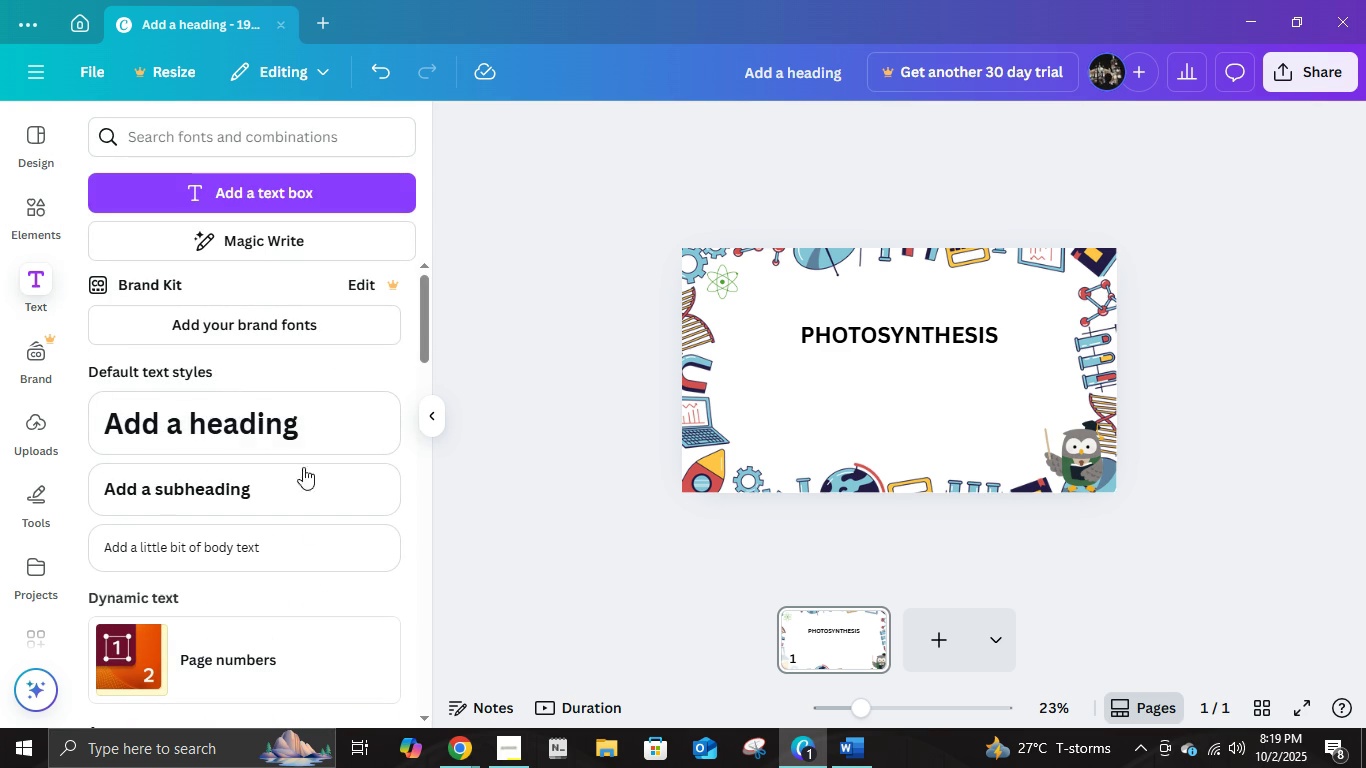 
left_click([303, 485])
 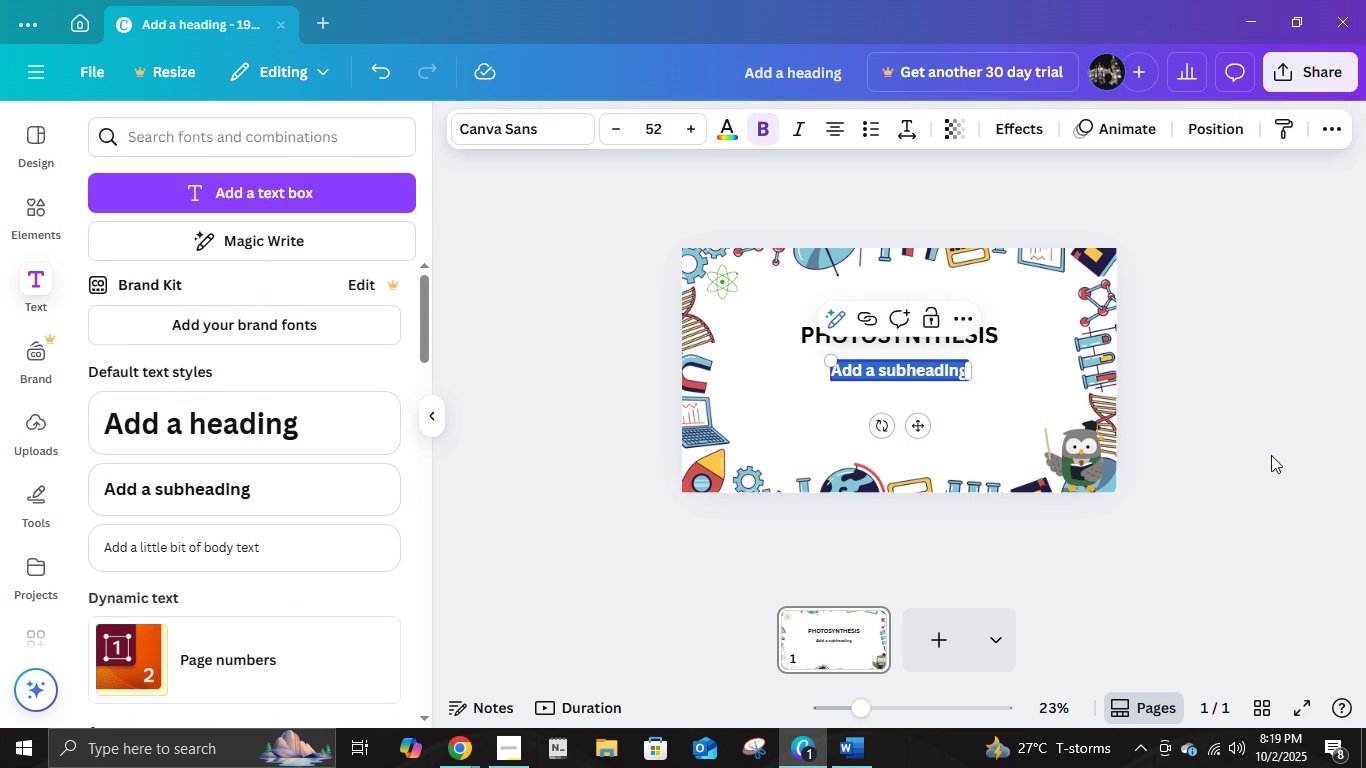 
left_click([1271, 440])
 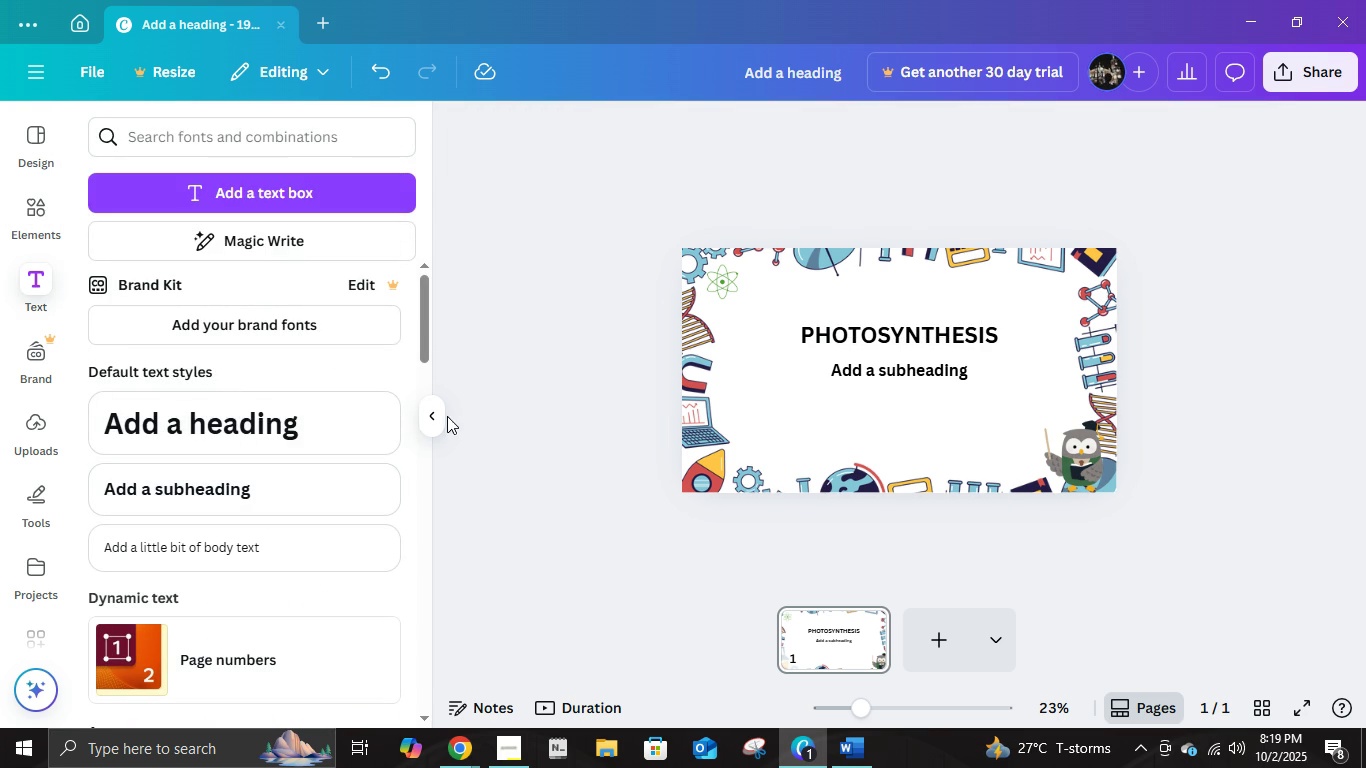 
left_click([432, 414])
 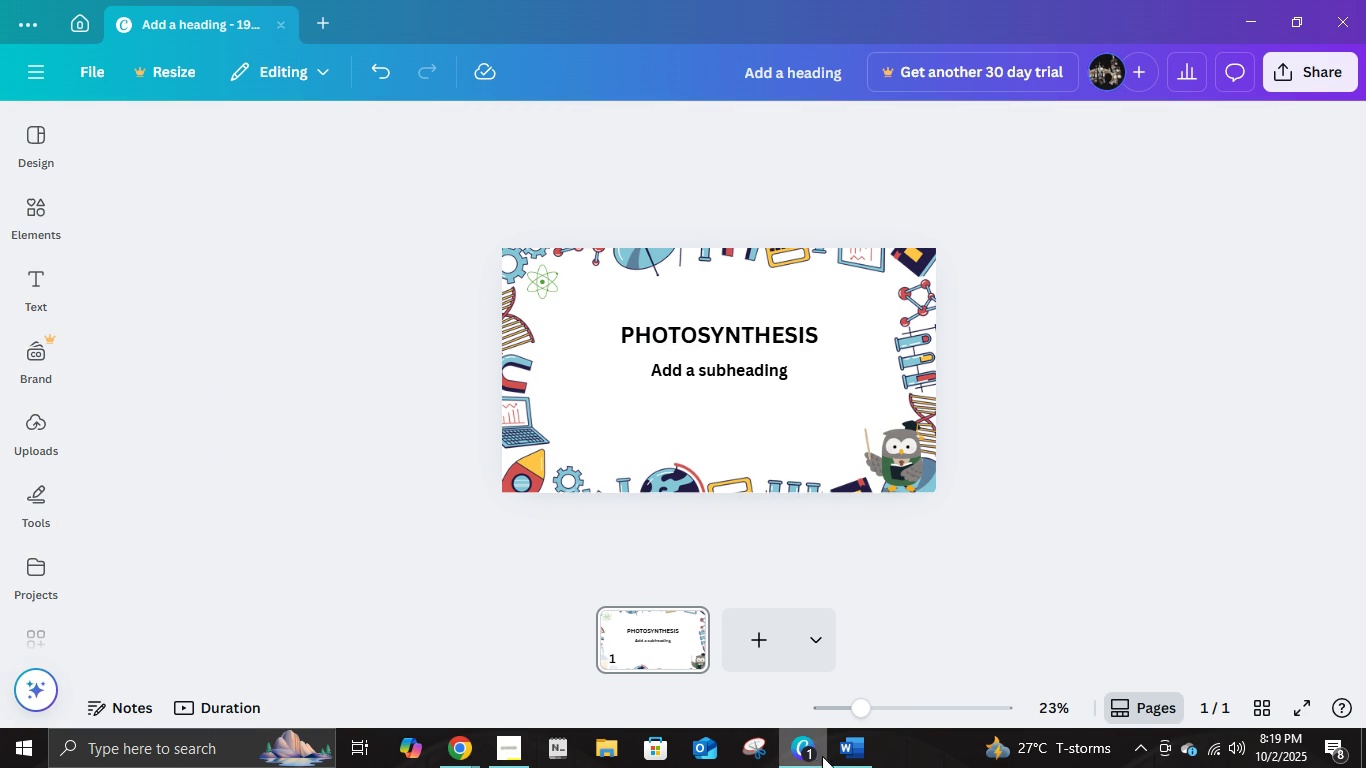 
left_click([844, 762])
 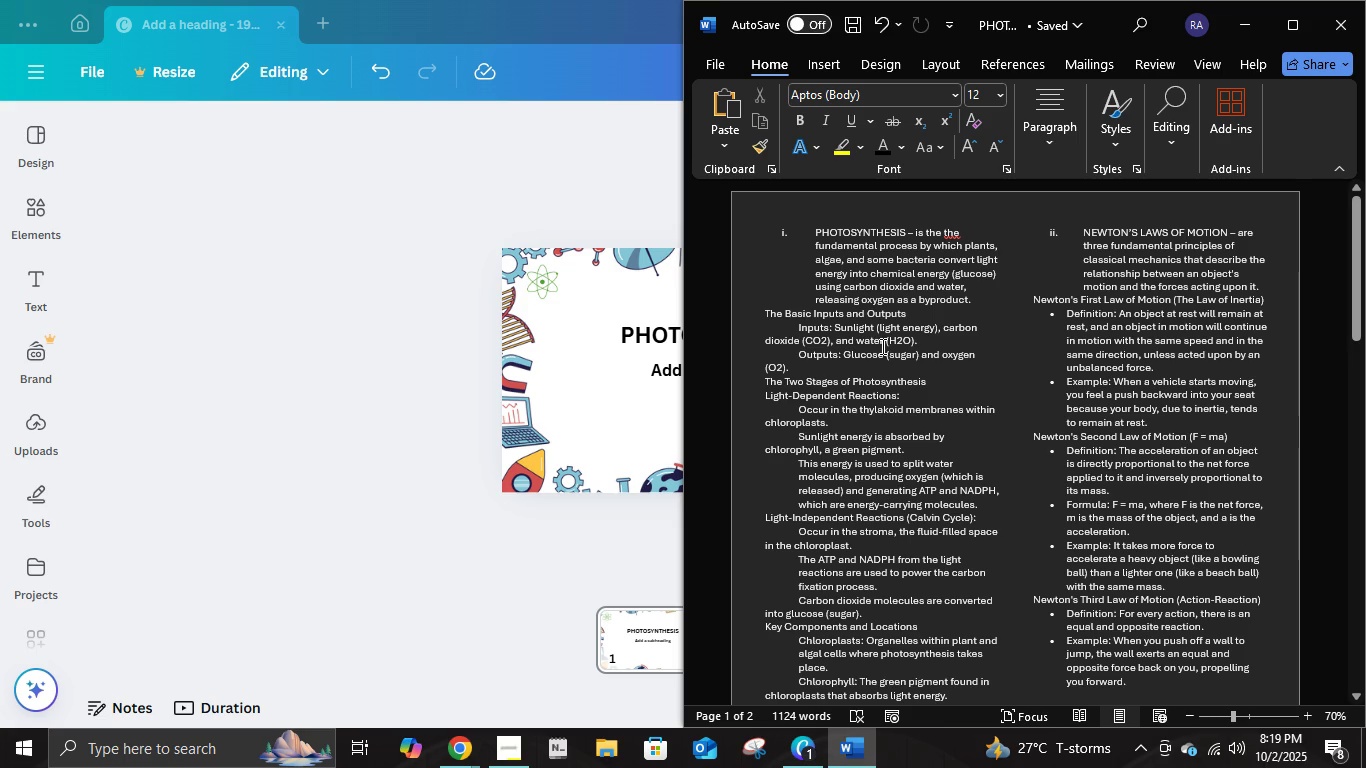 
left_click([878, 346])